 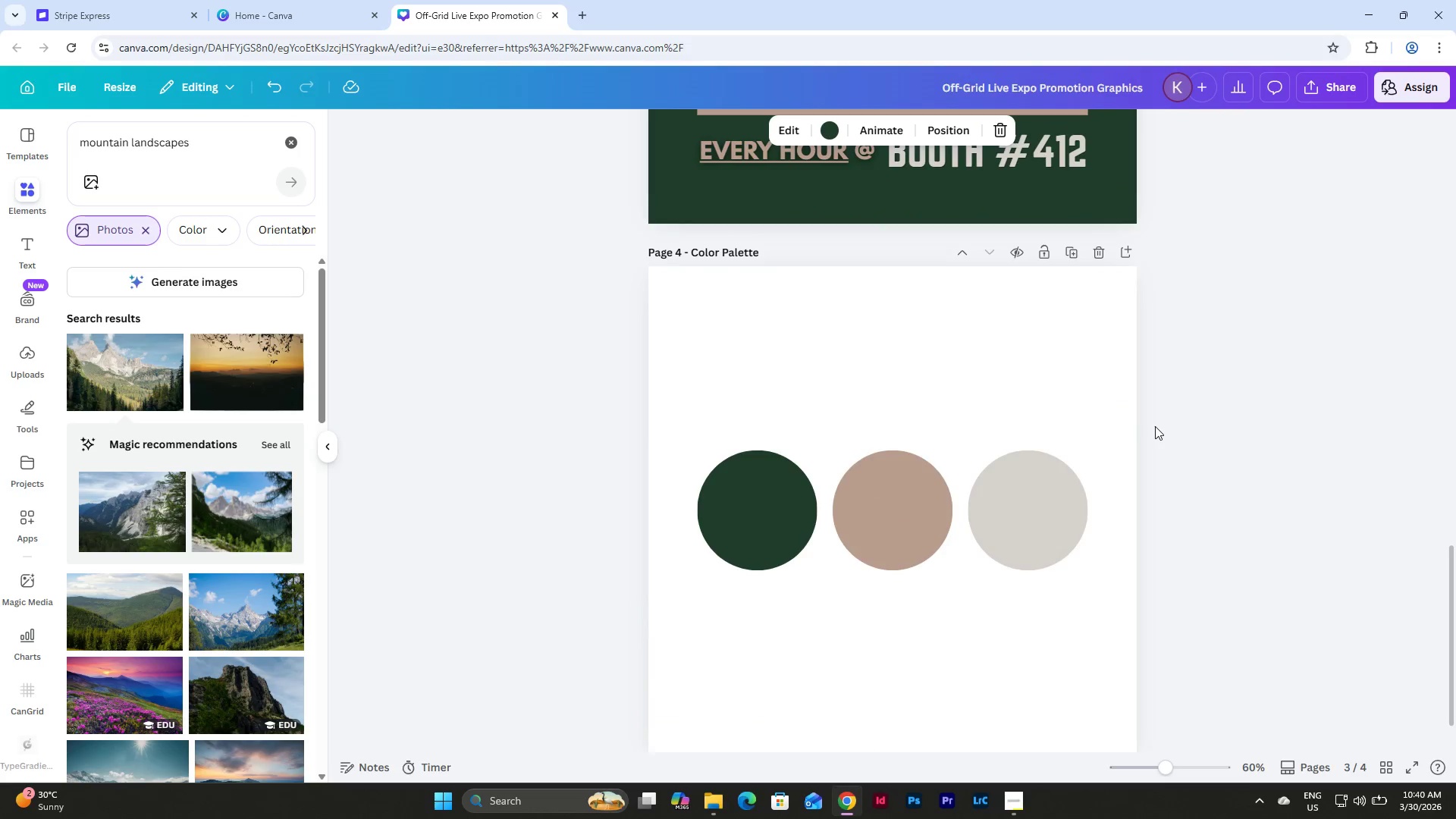 
scroll: coordinate [1155, 426], scroll_direction: up, amount: 16.0
 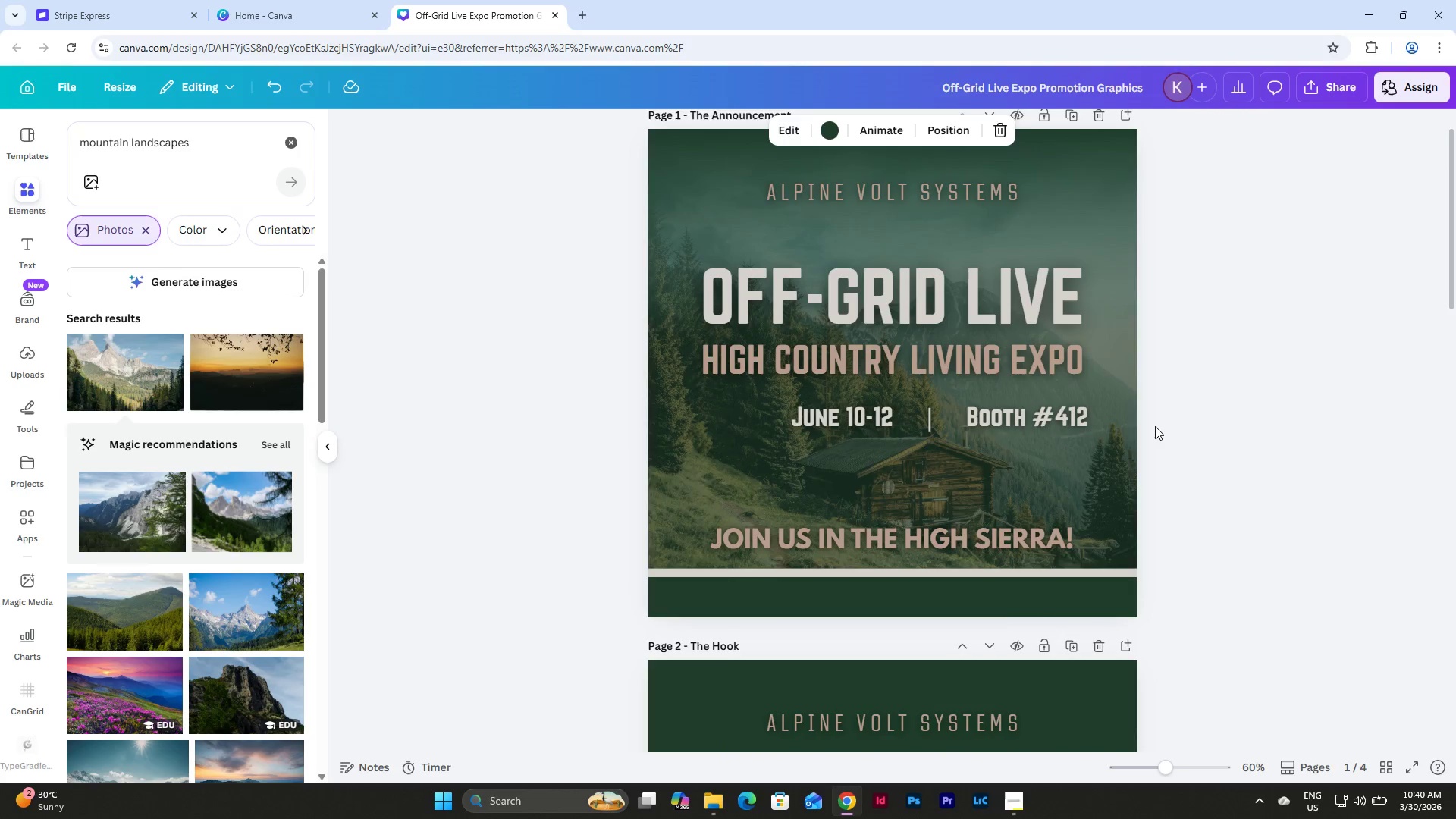 
scroll: coordinate [1145, 570], scroll_direction: down, amount: 12.0
 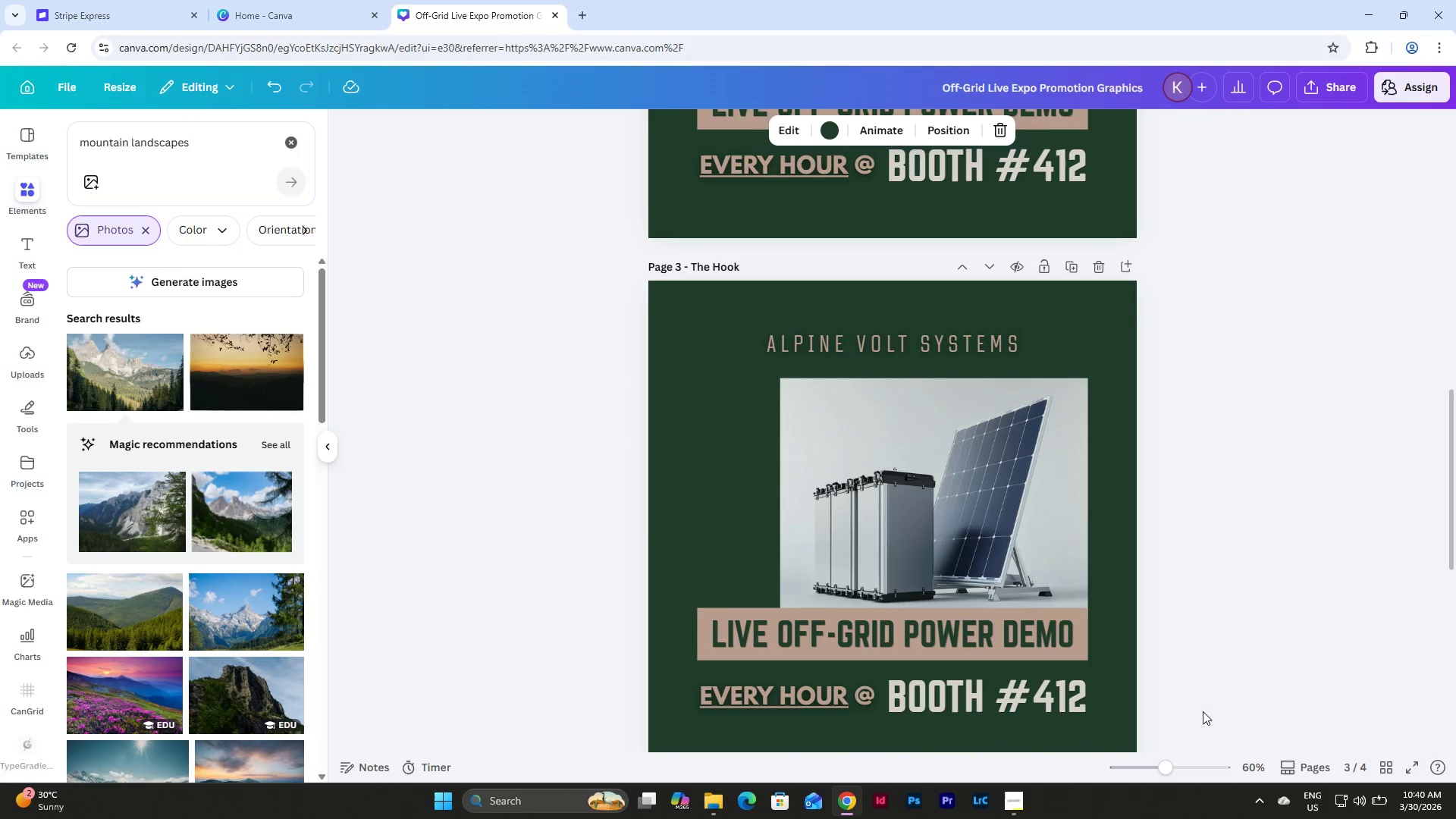 
left_click_drag(start_coordinate=[1198, 735], to_coordinate=[605, 333])
 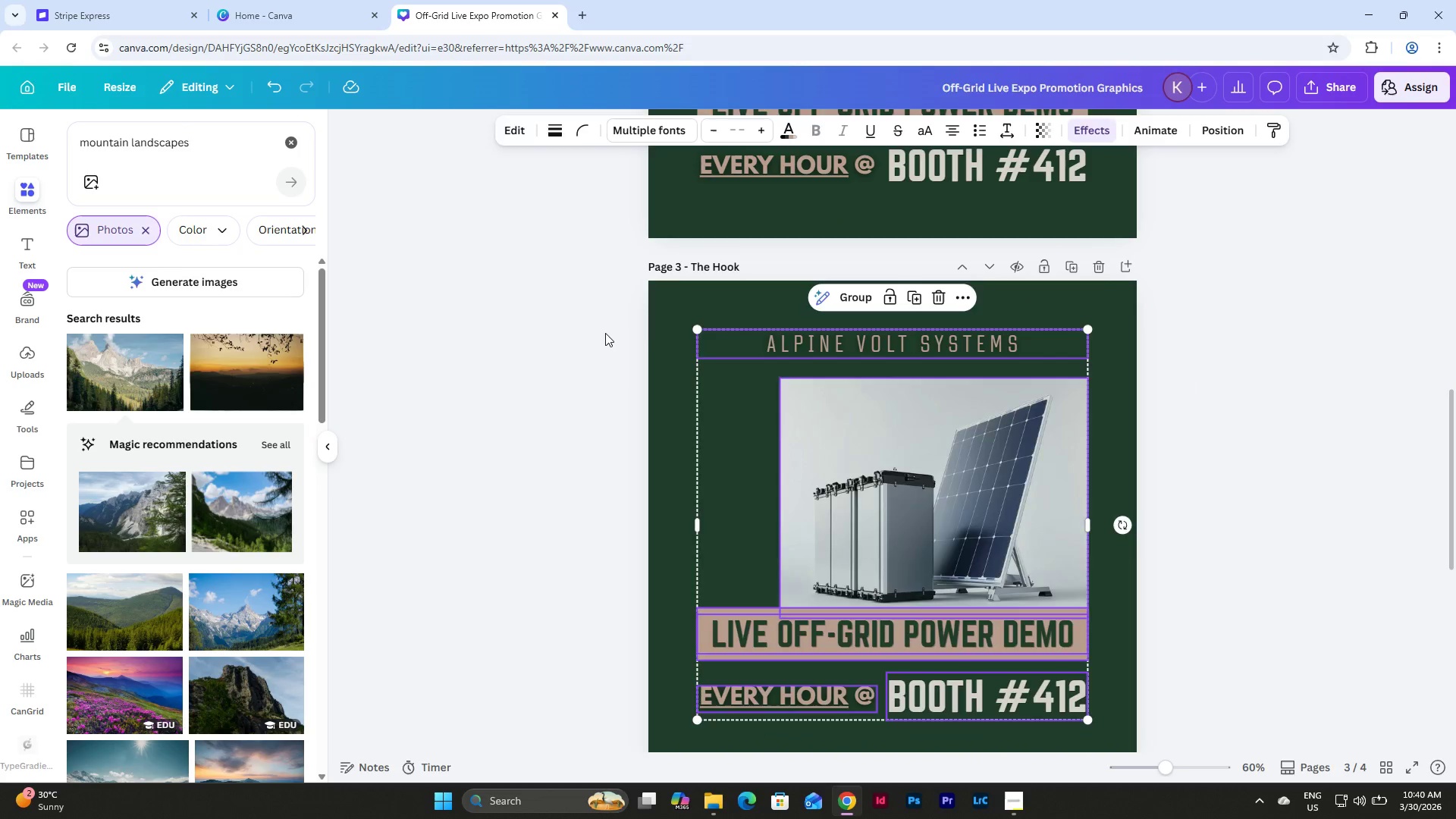 
key(Backspace)
 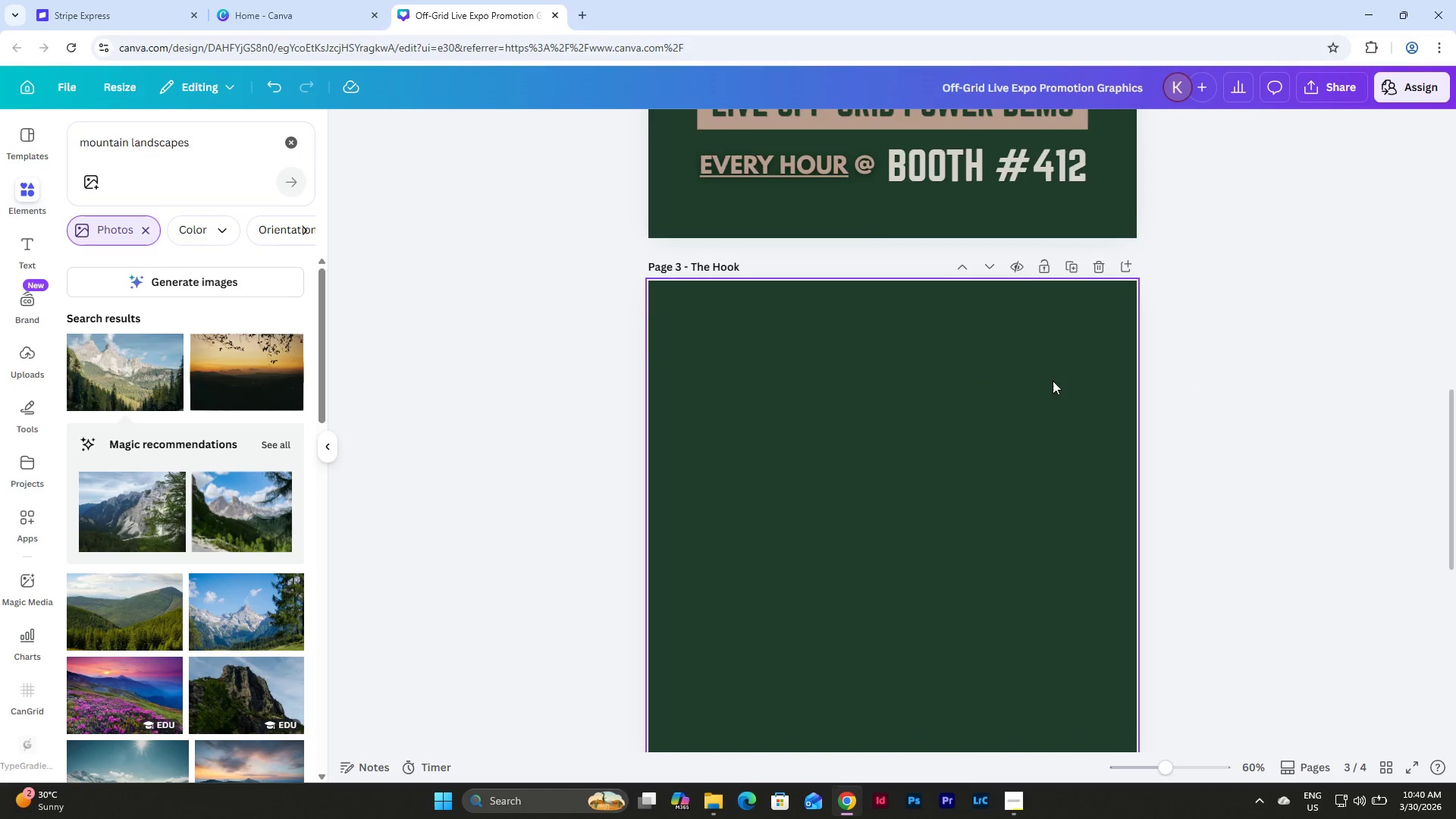 
scroll: coordinate [1094, 375], scroll_direction: up, amount: 9.0
 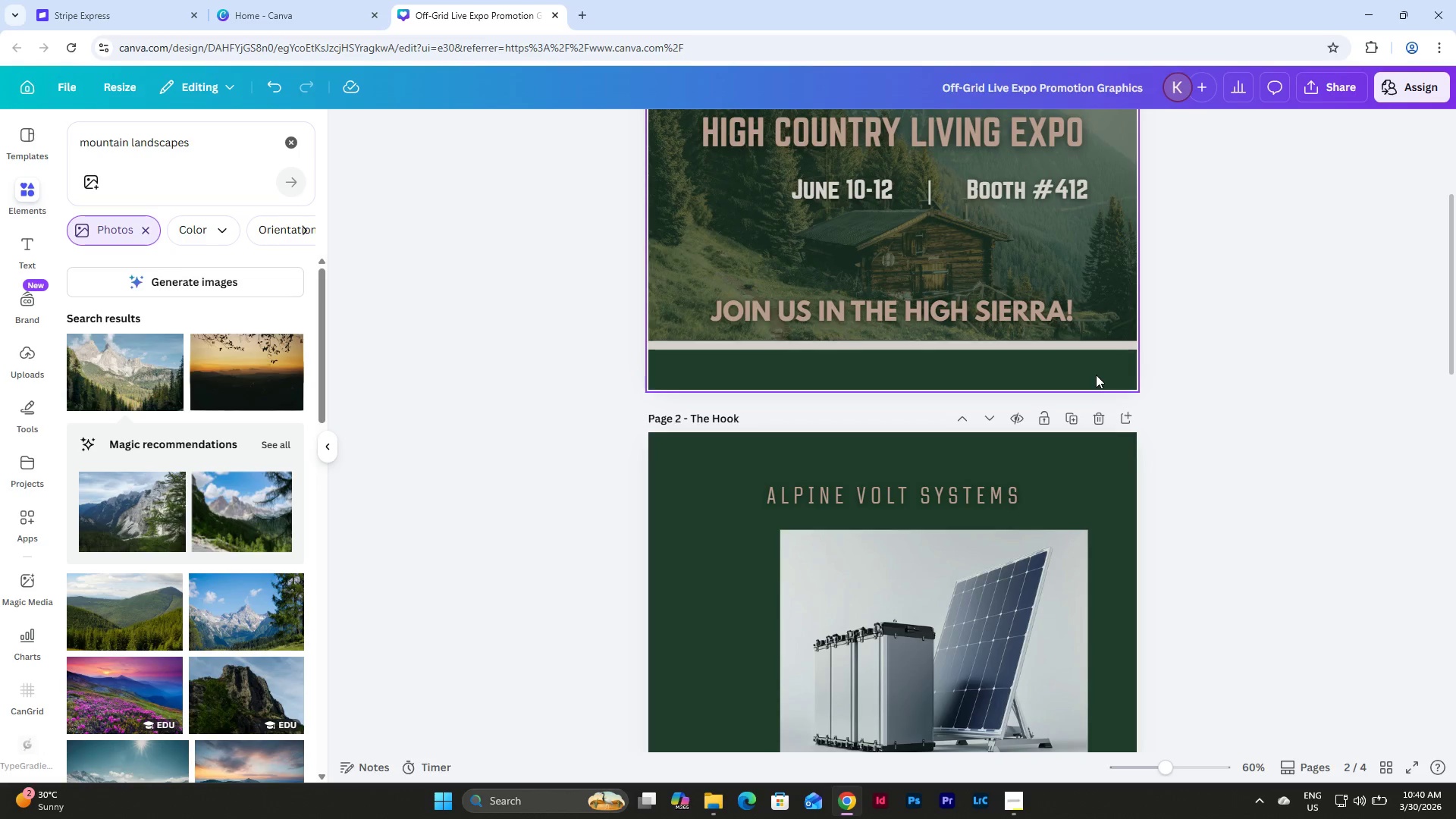 
scroll: coordinate [1092, 370], scroll_direction: down, amount: 2.0
 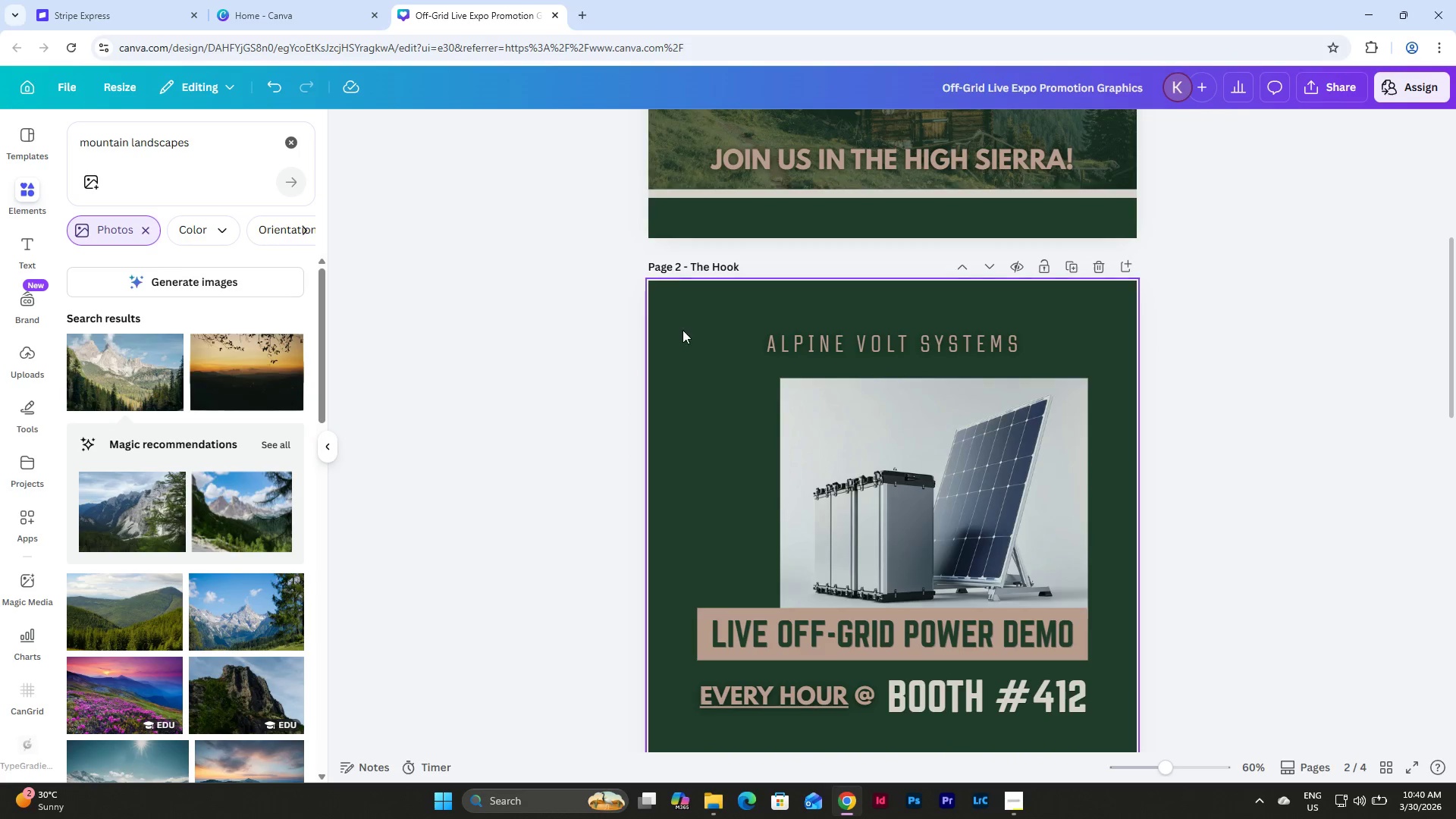 
left_click([688, 333])
 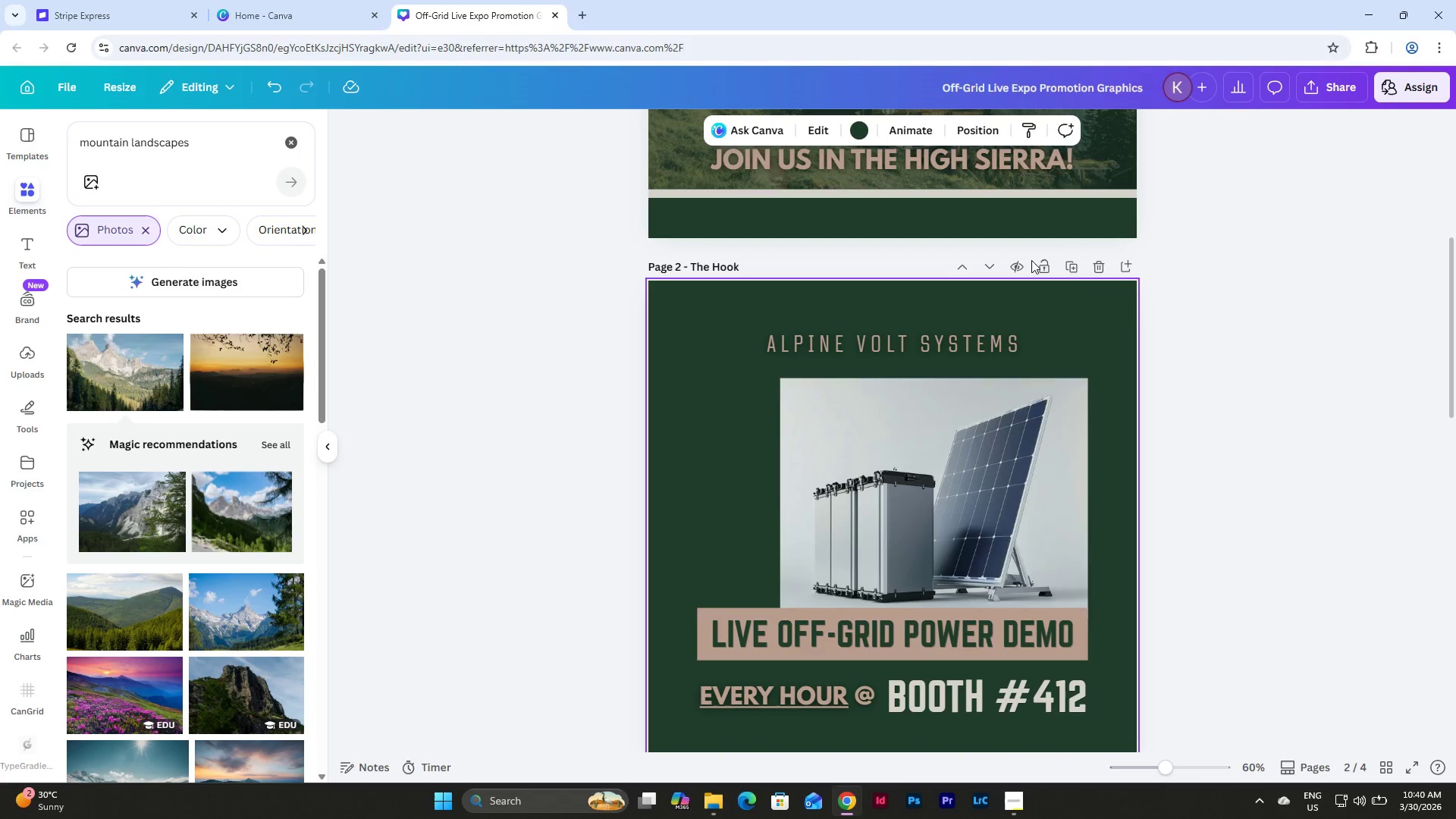 
left_click([1075, 265])
 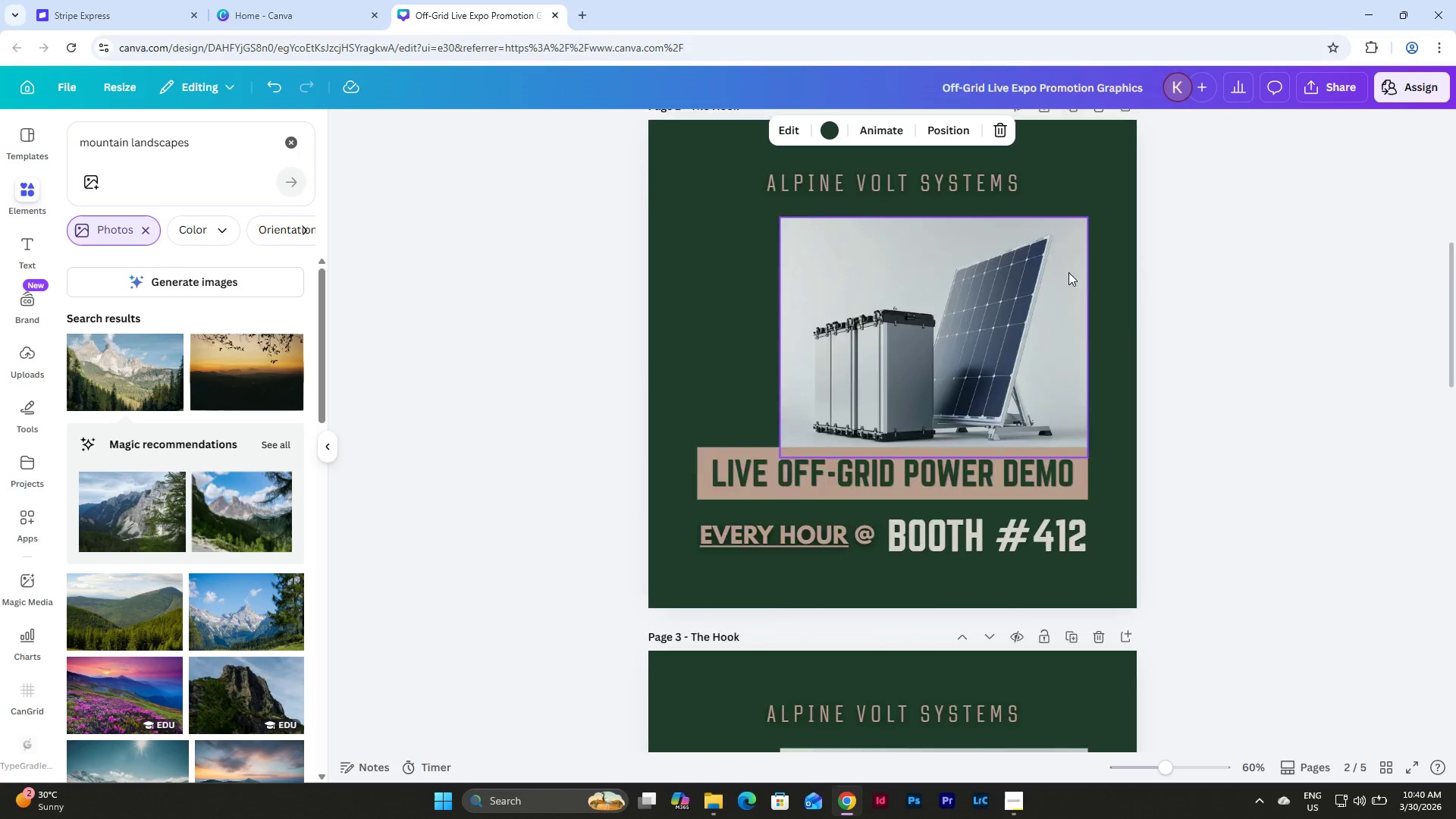 
scroll: coordinate [1068, 280], scroll_direction: down, amount: 1.0
 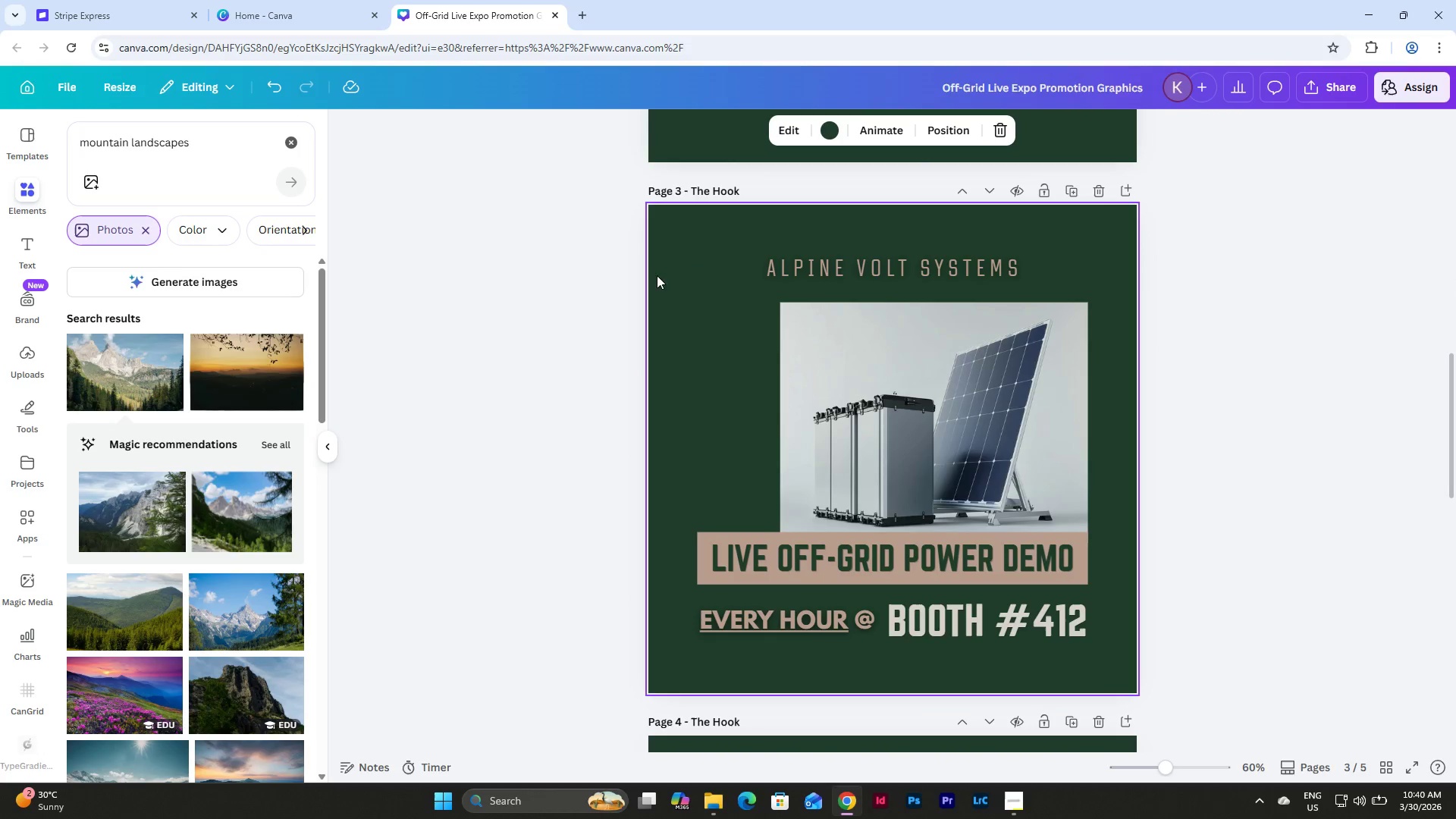 
left_click([678, 271])
 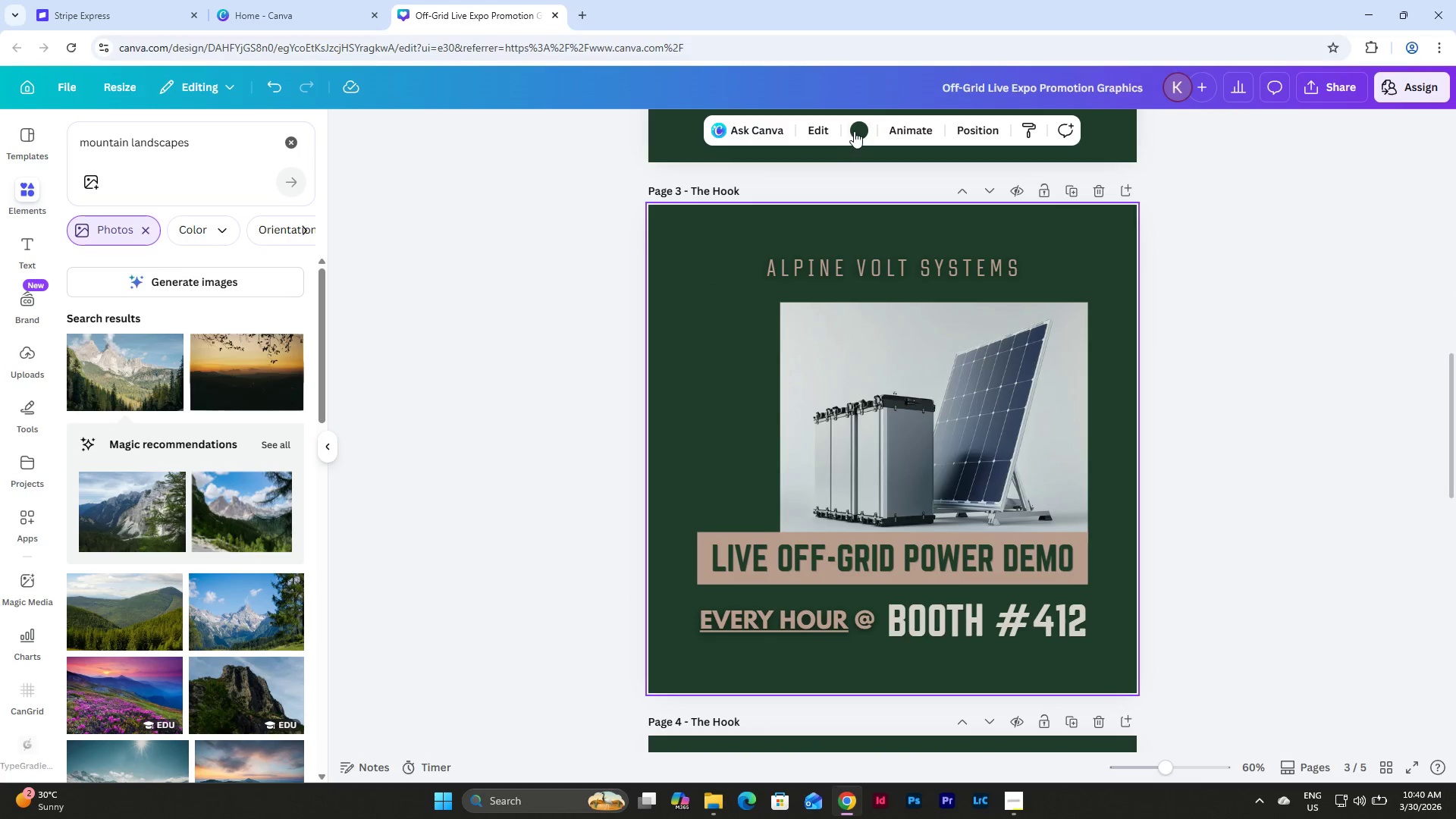 
left_click([861, 127])
 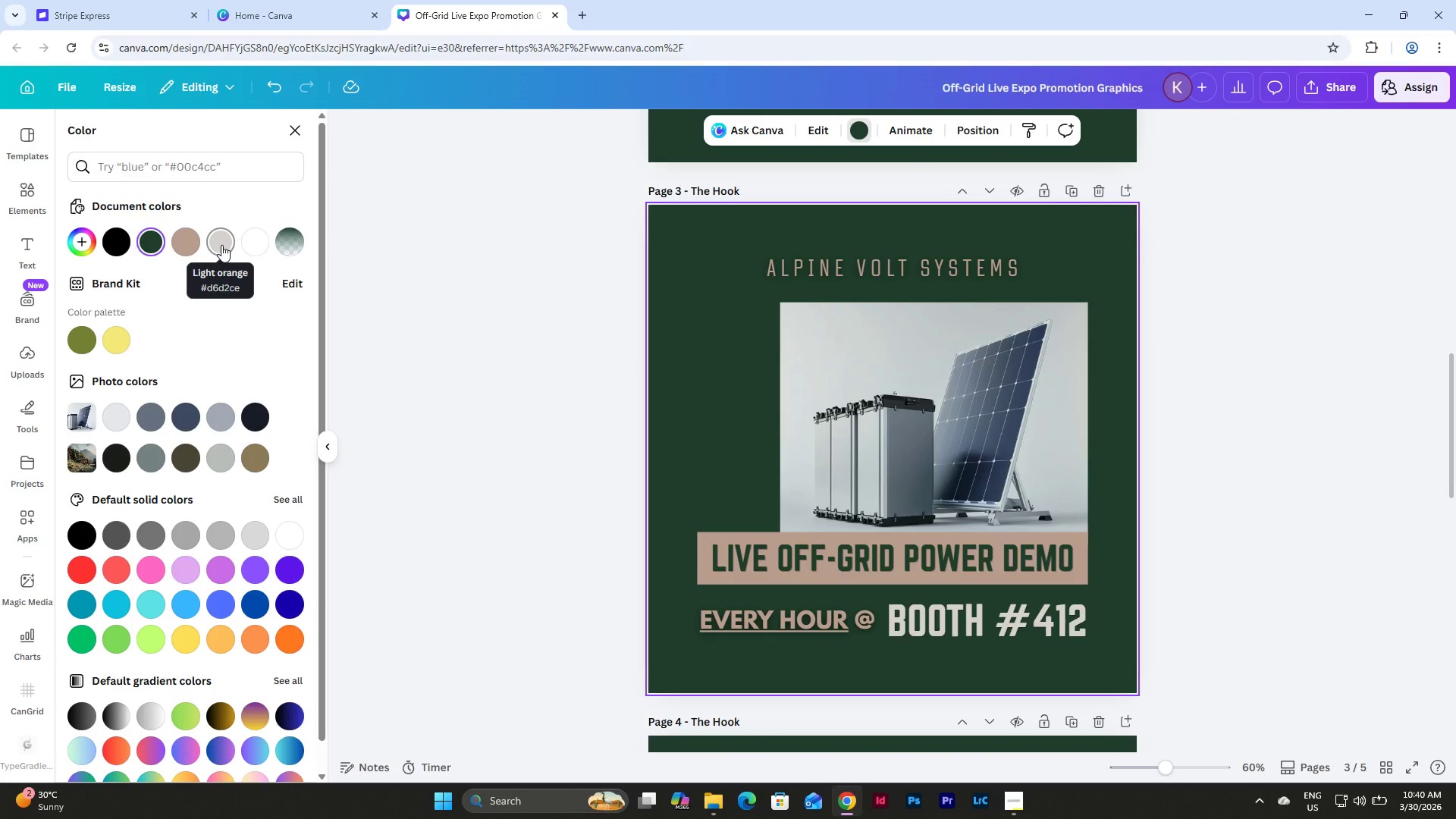 
left_click([221, 245])
 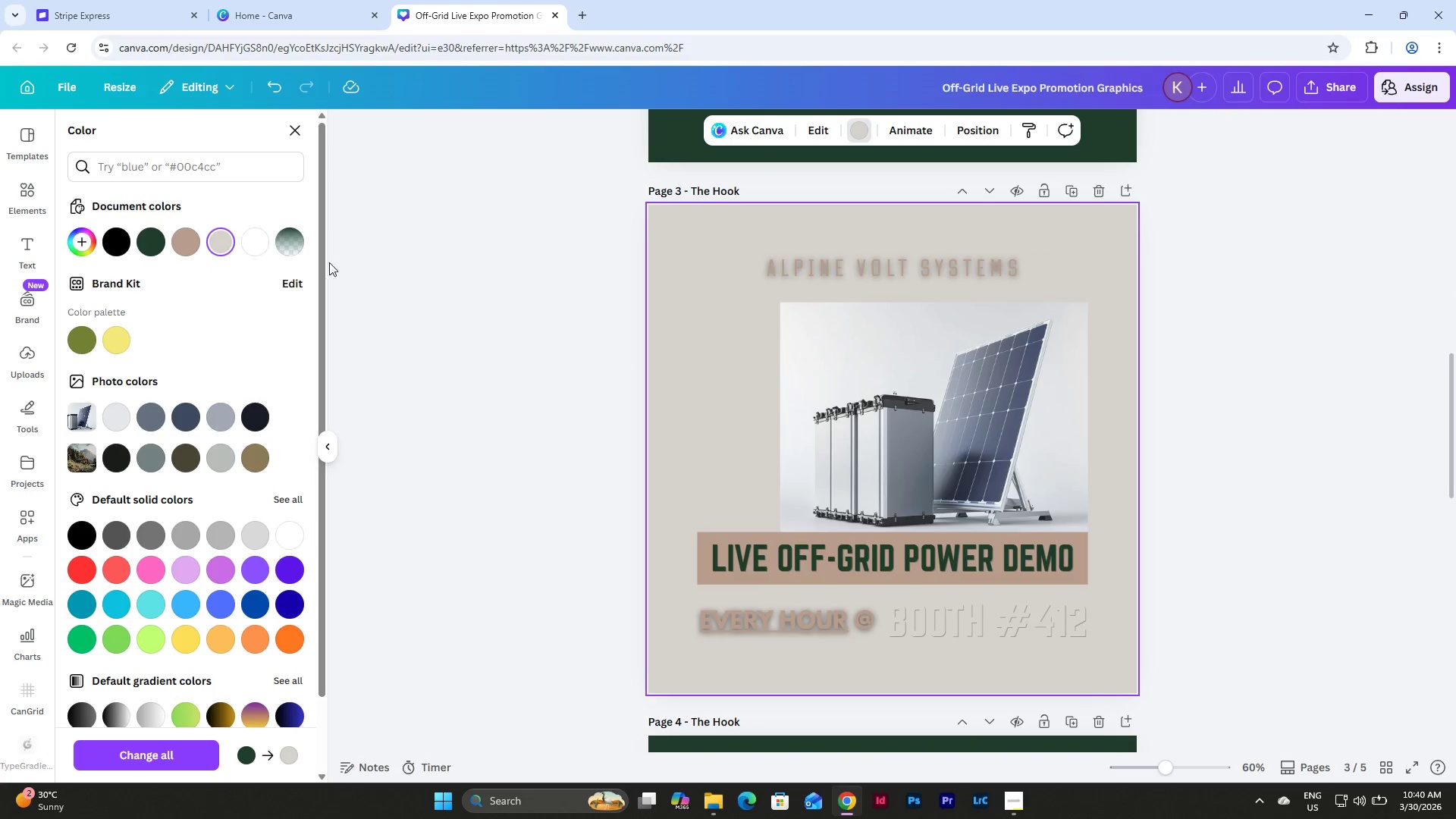 
left_click([193, 244])
 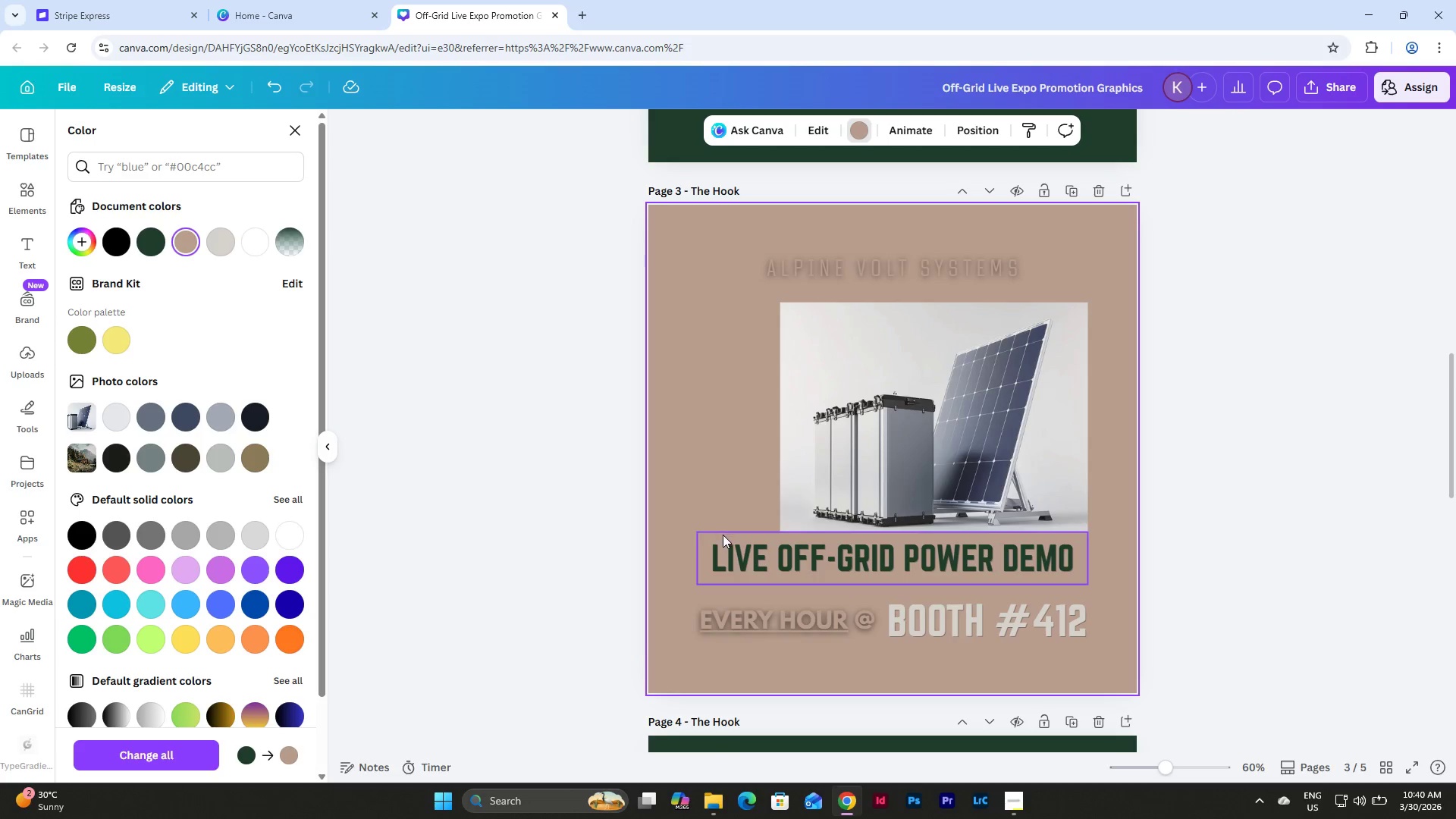 
wait(5.02)
 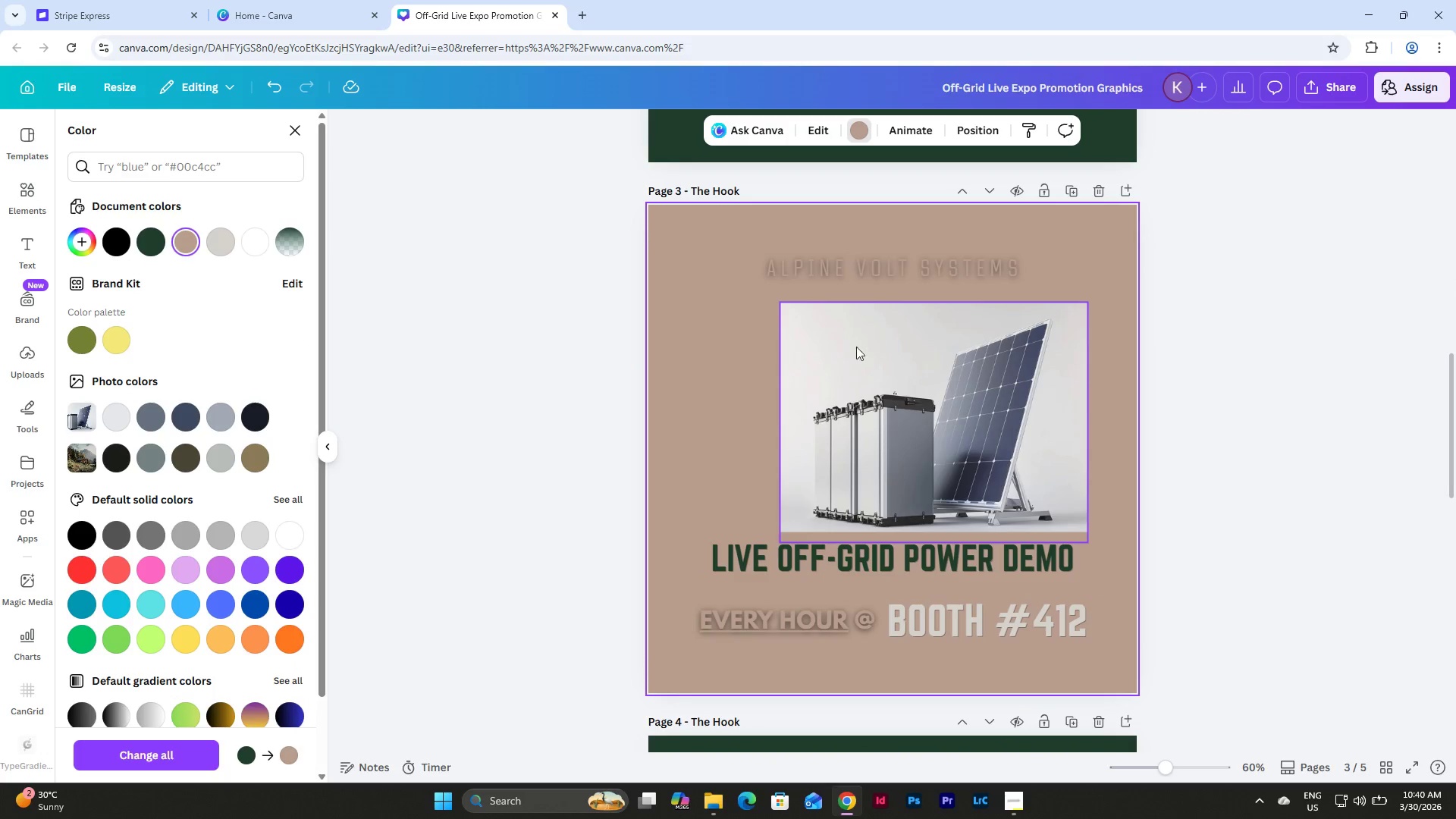 
left_click([721, 534])
 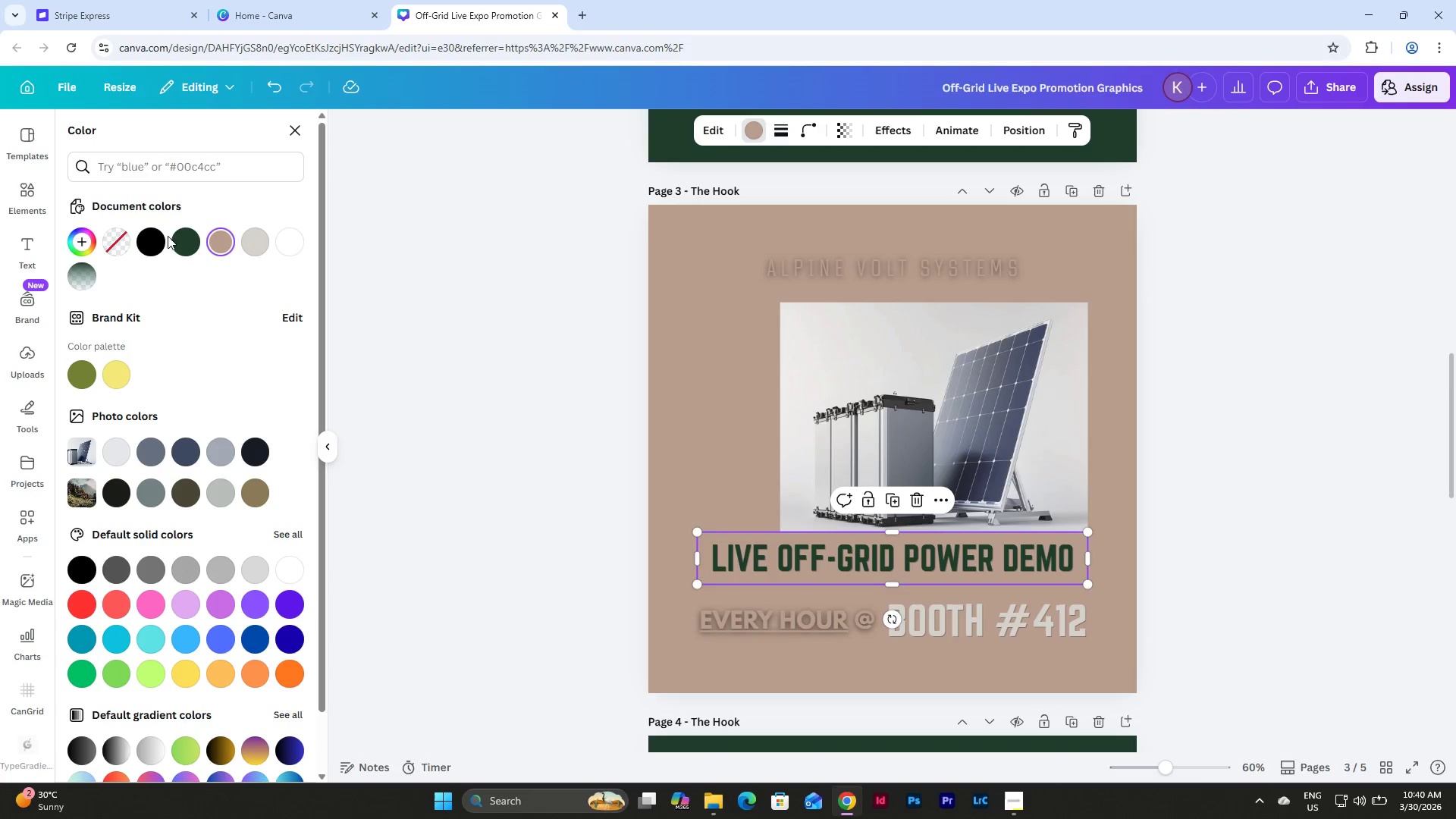 
left_click([192, 247])
 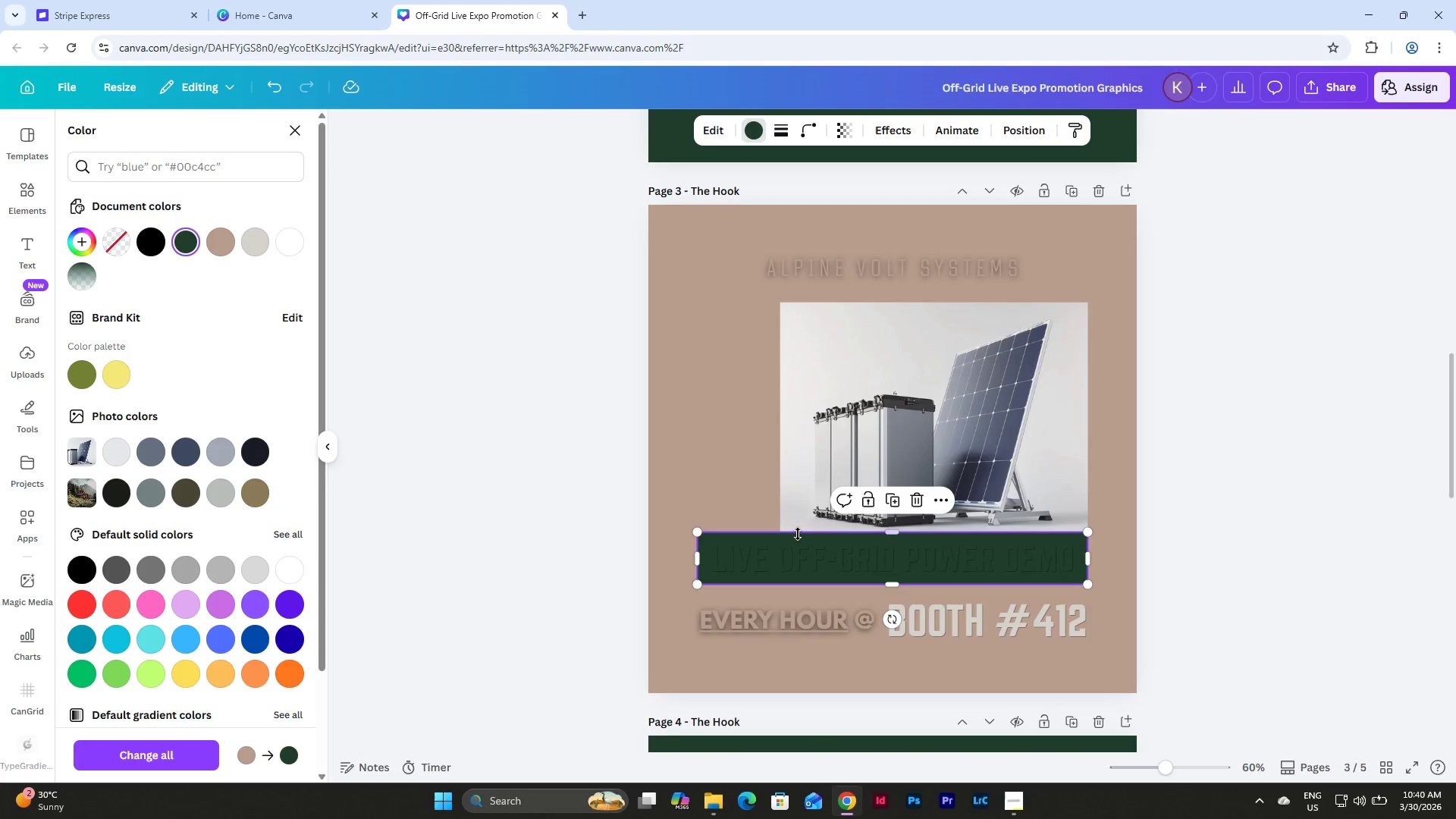 
left_click([813, 558])
 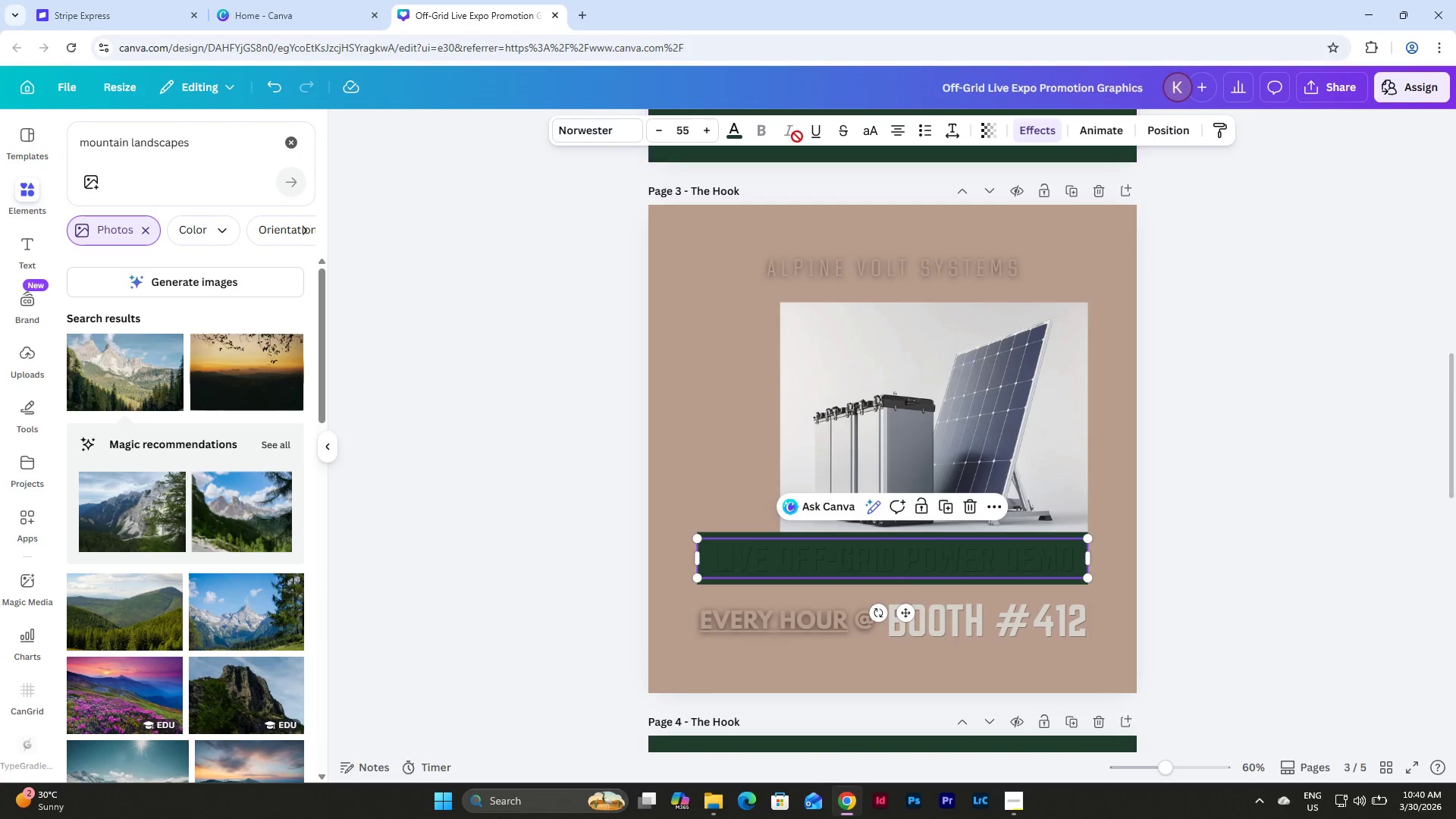 
left_click([738, 128])
 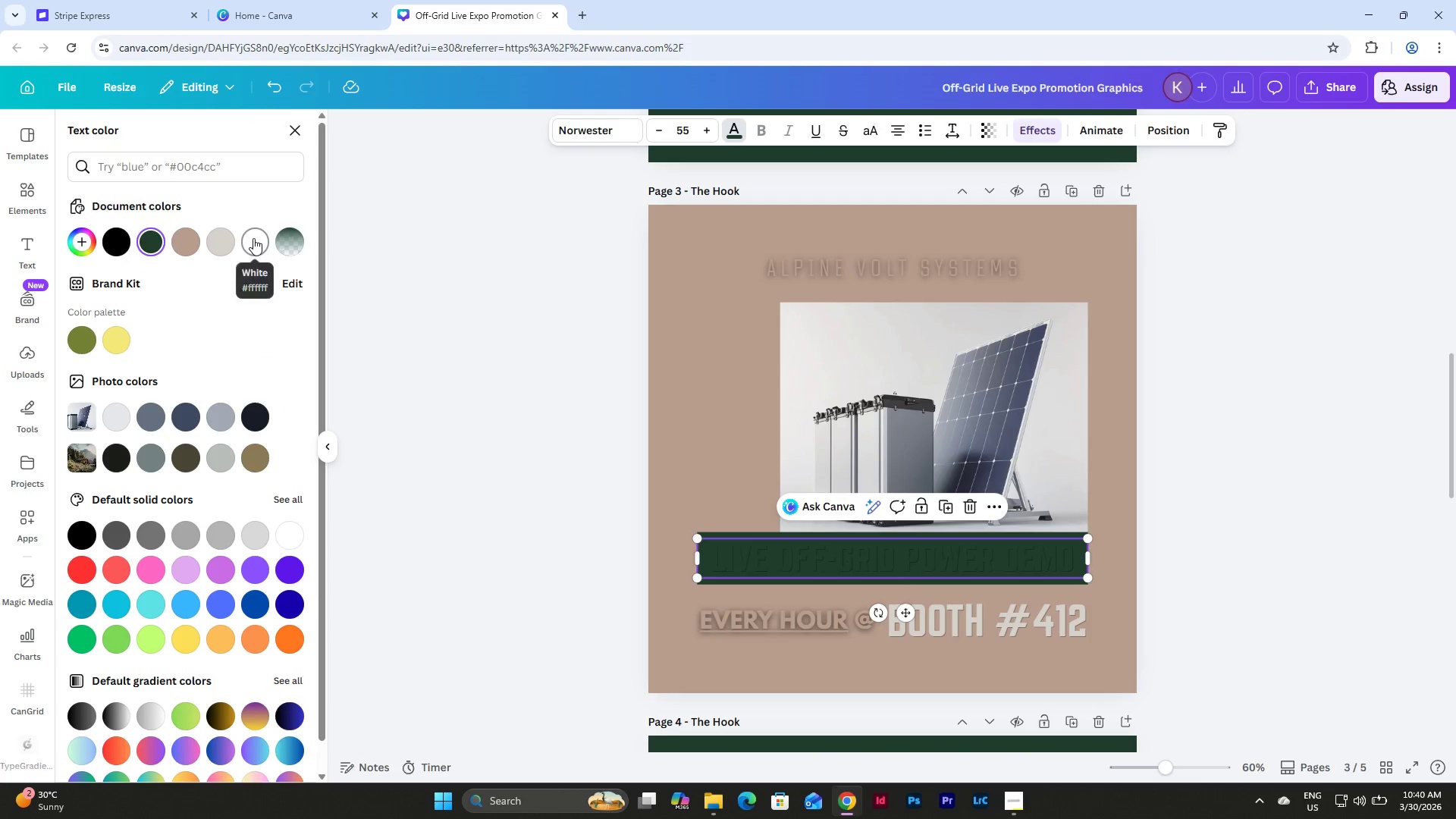 
left_click([223, 239])
 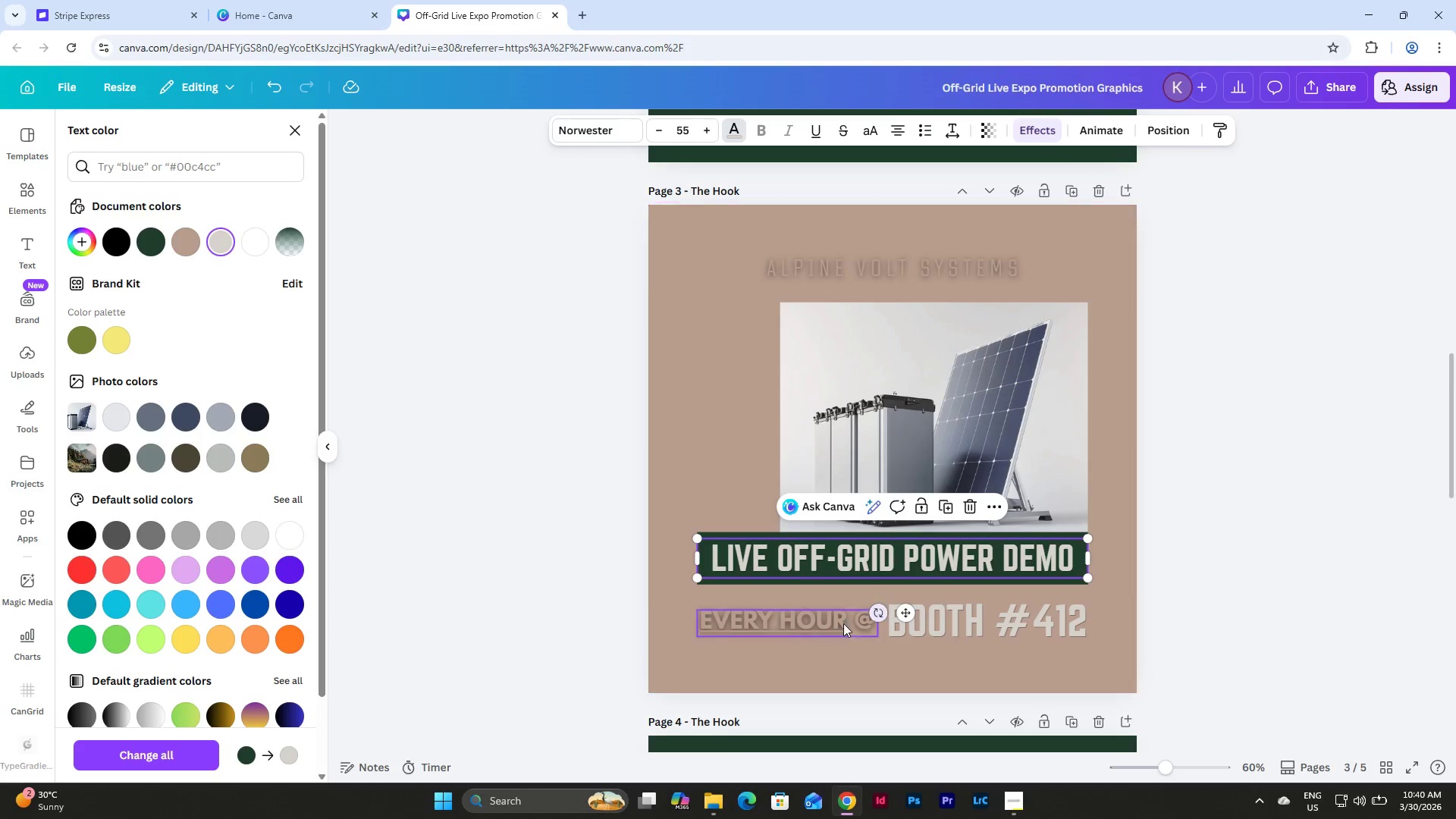 
left_click([798, 628])
 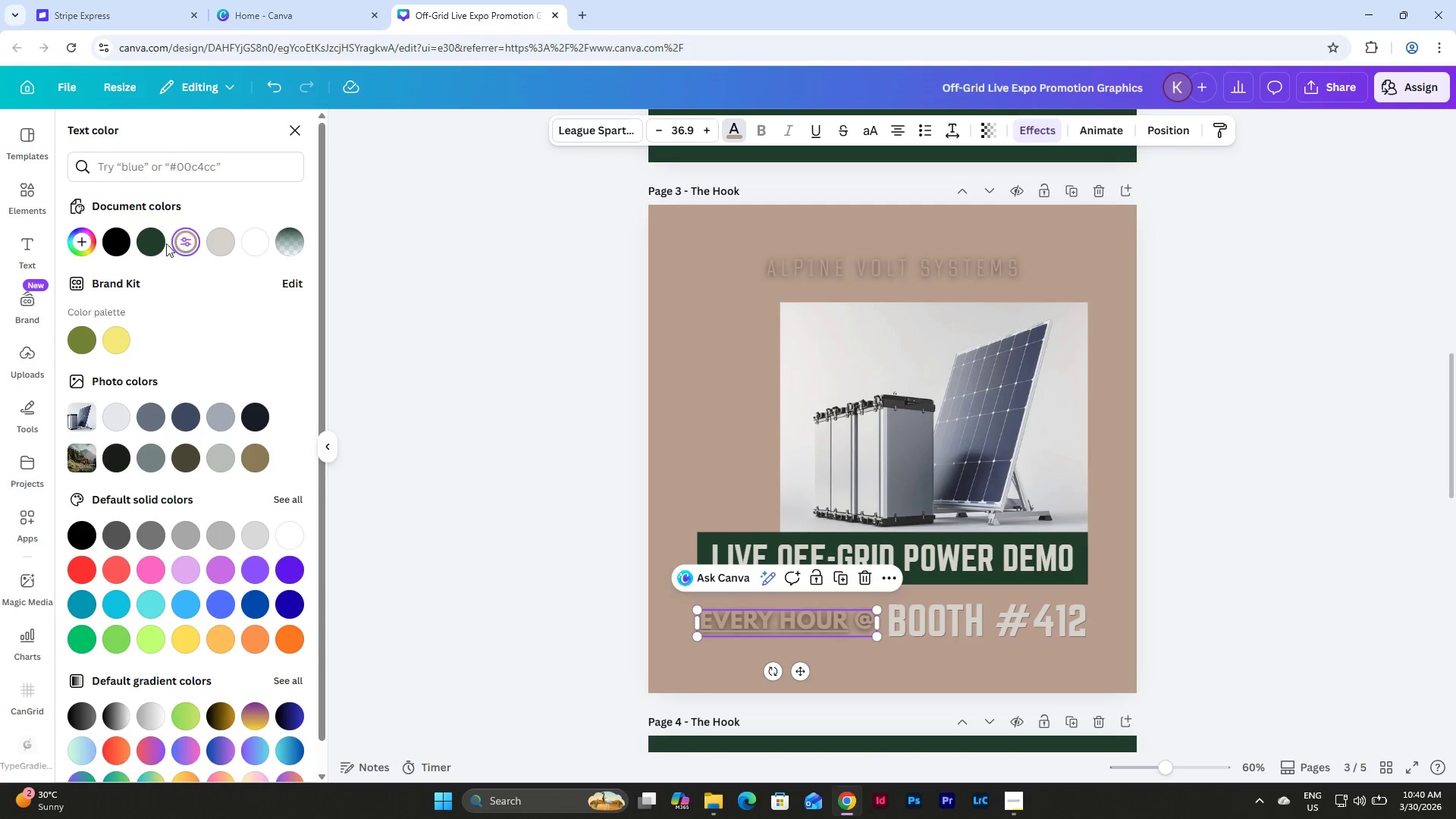 
left_click([153, 243])
 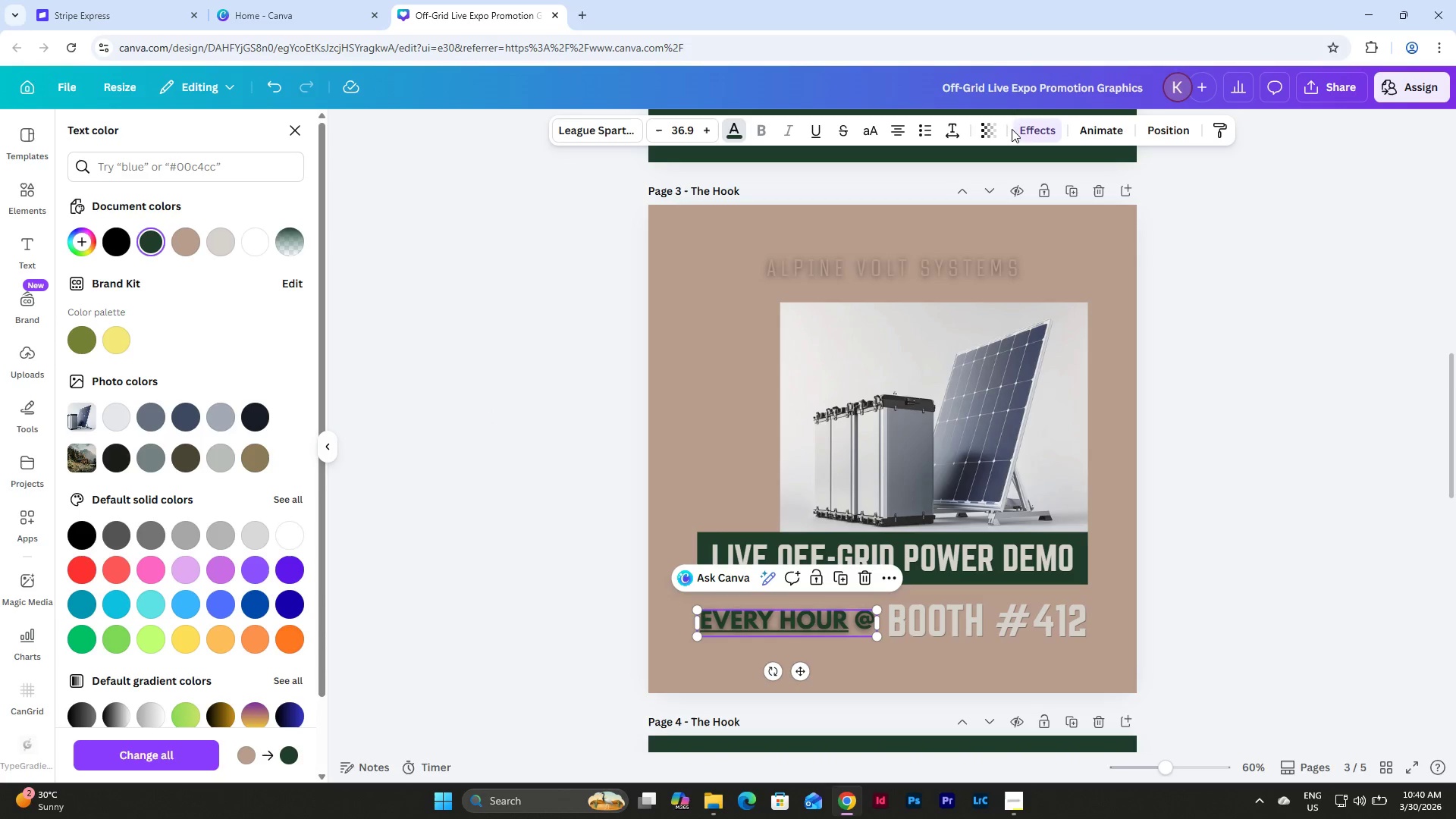 
left_click([1034, 129])
 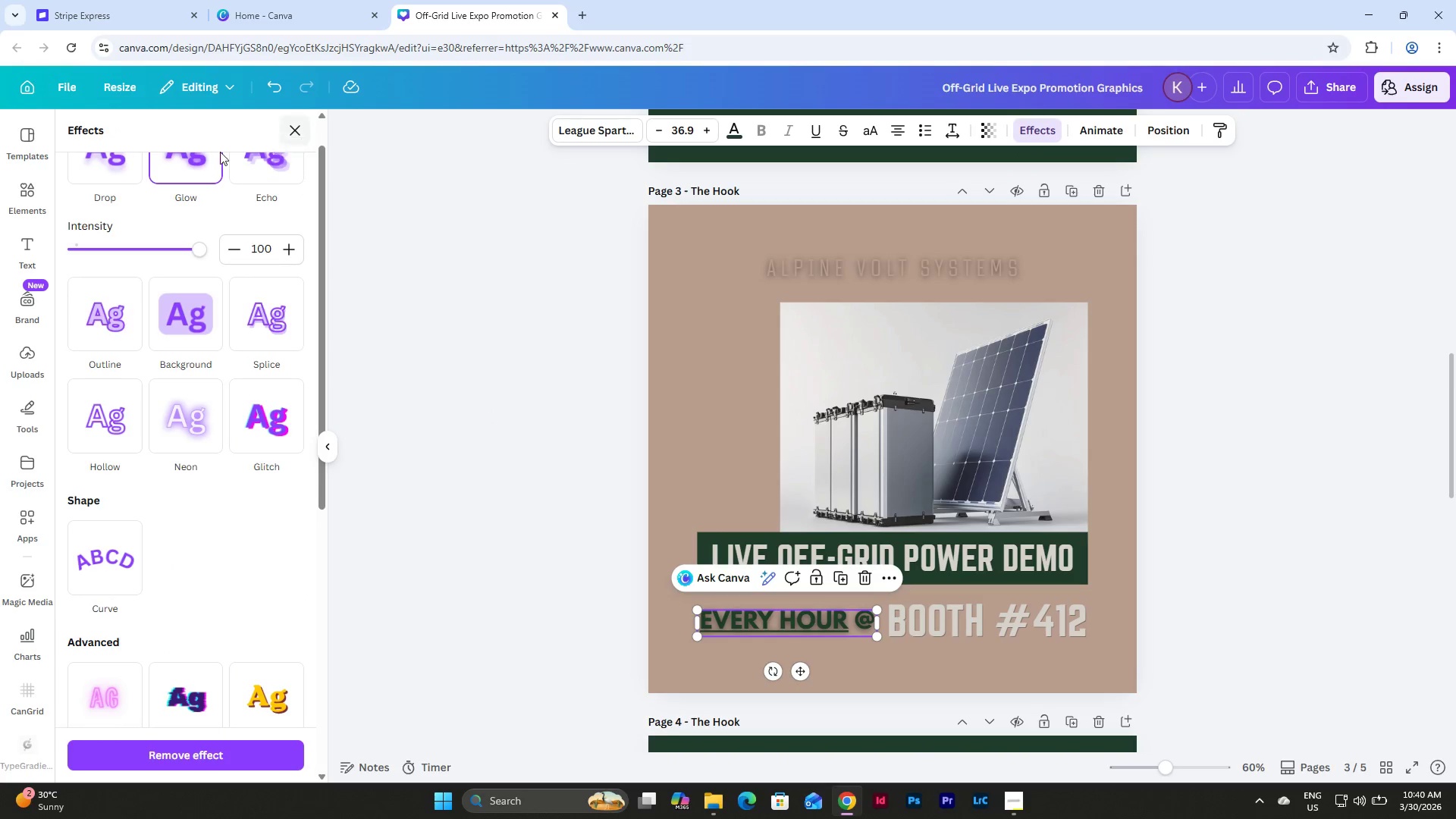 
left_click([98, 177])
 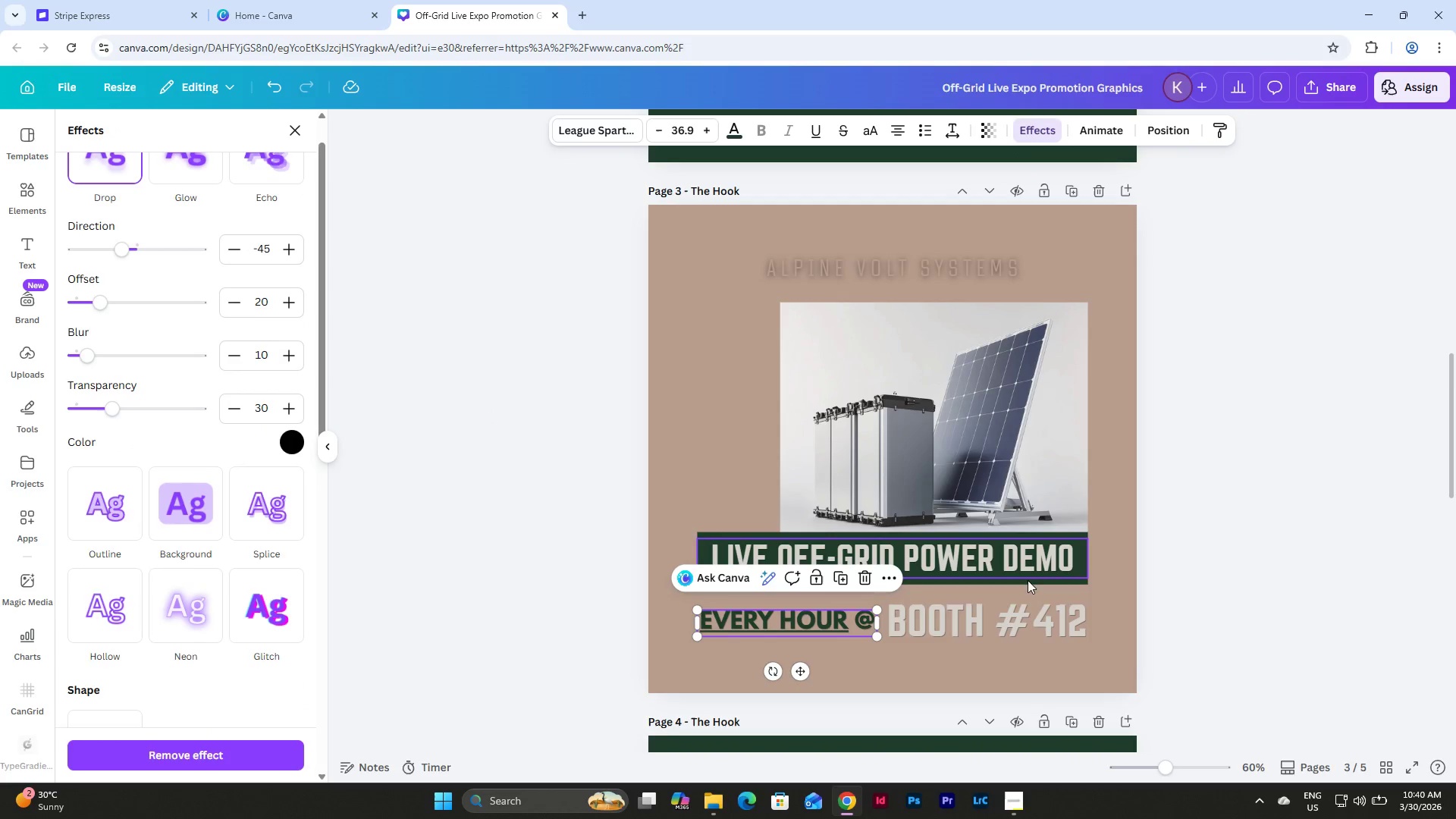 
left_click([1009, 629])
 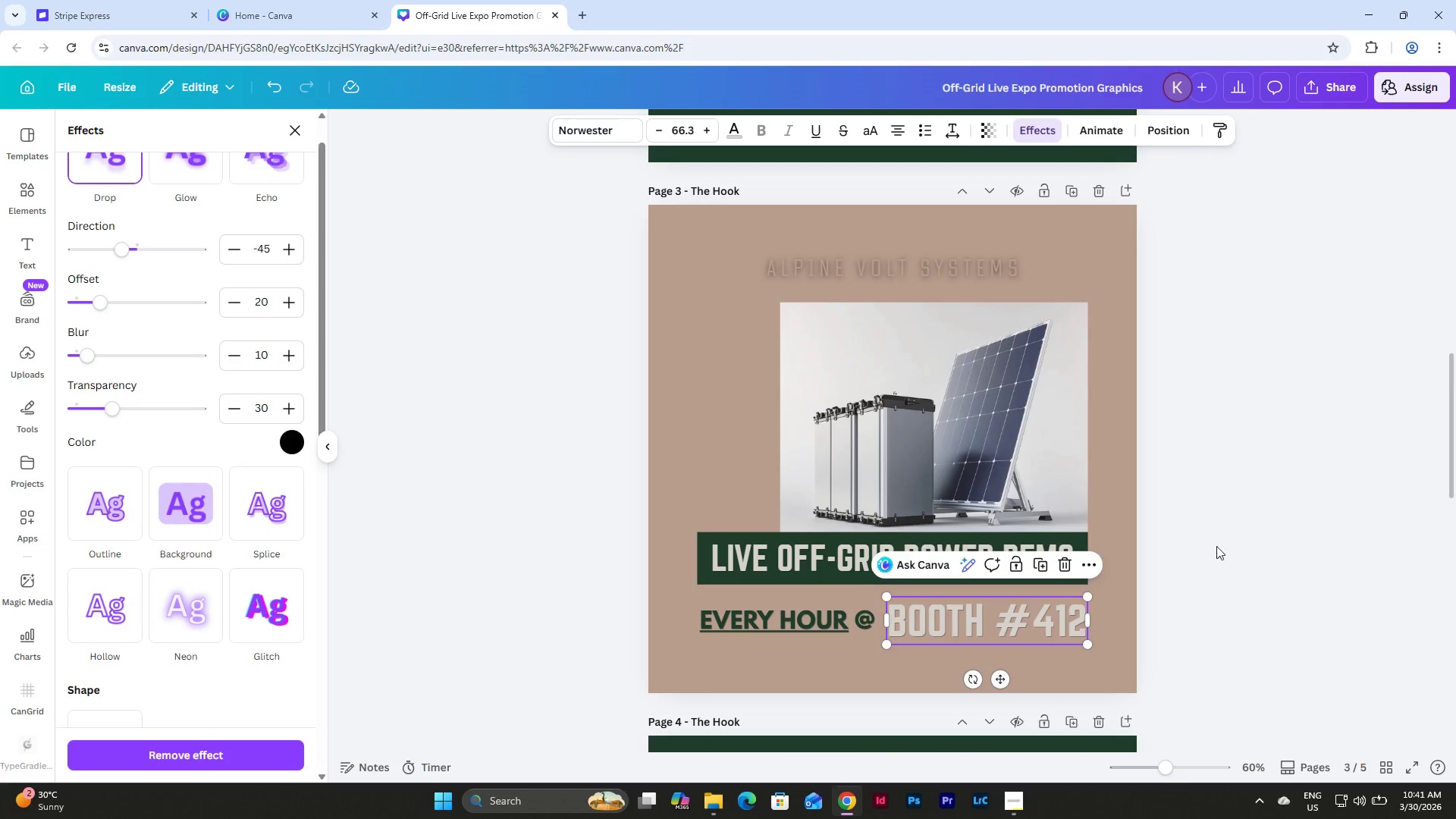 
left_click([1217, 541])
 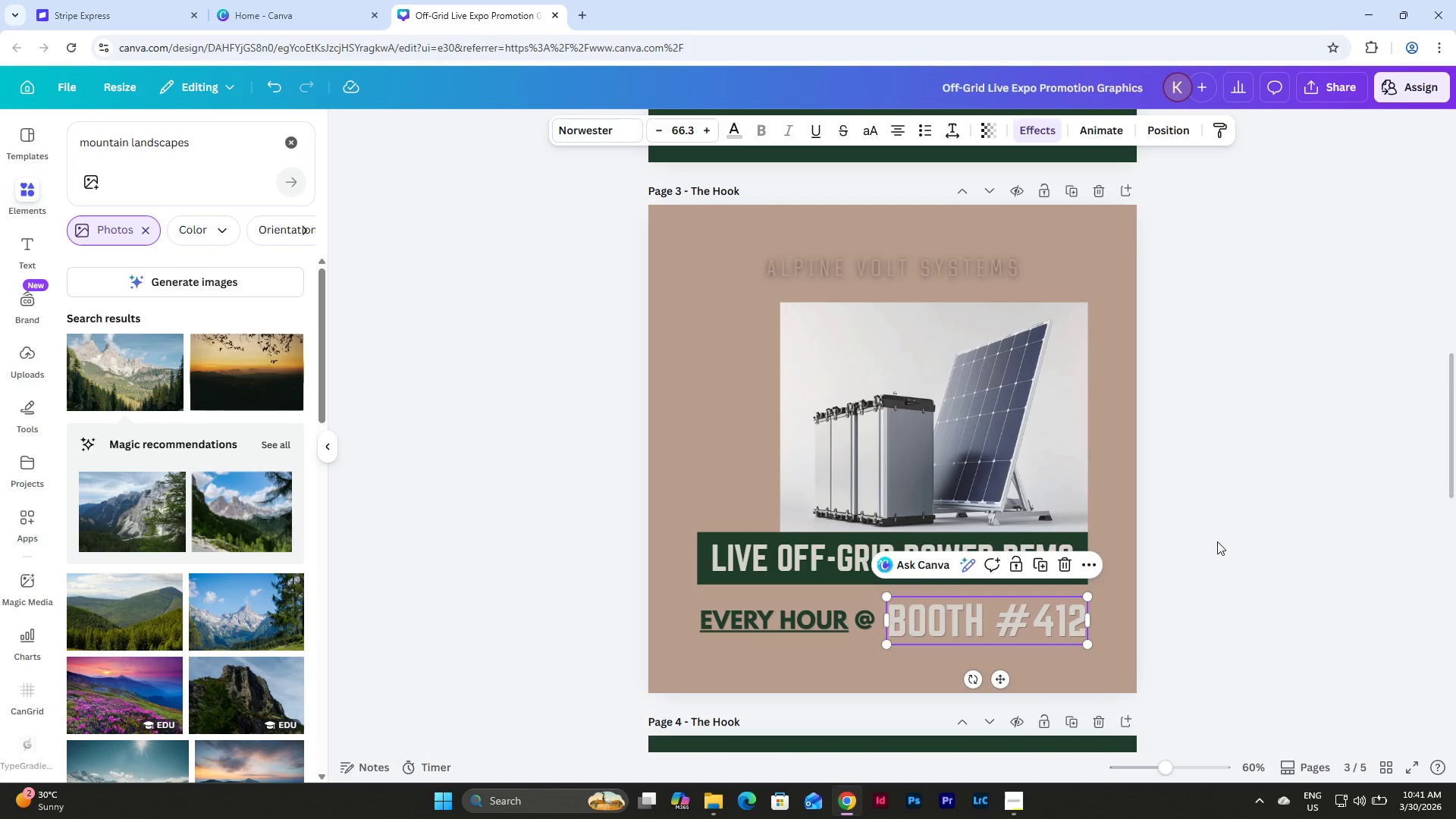 
left_click([1217, 541])
 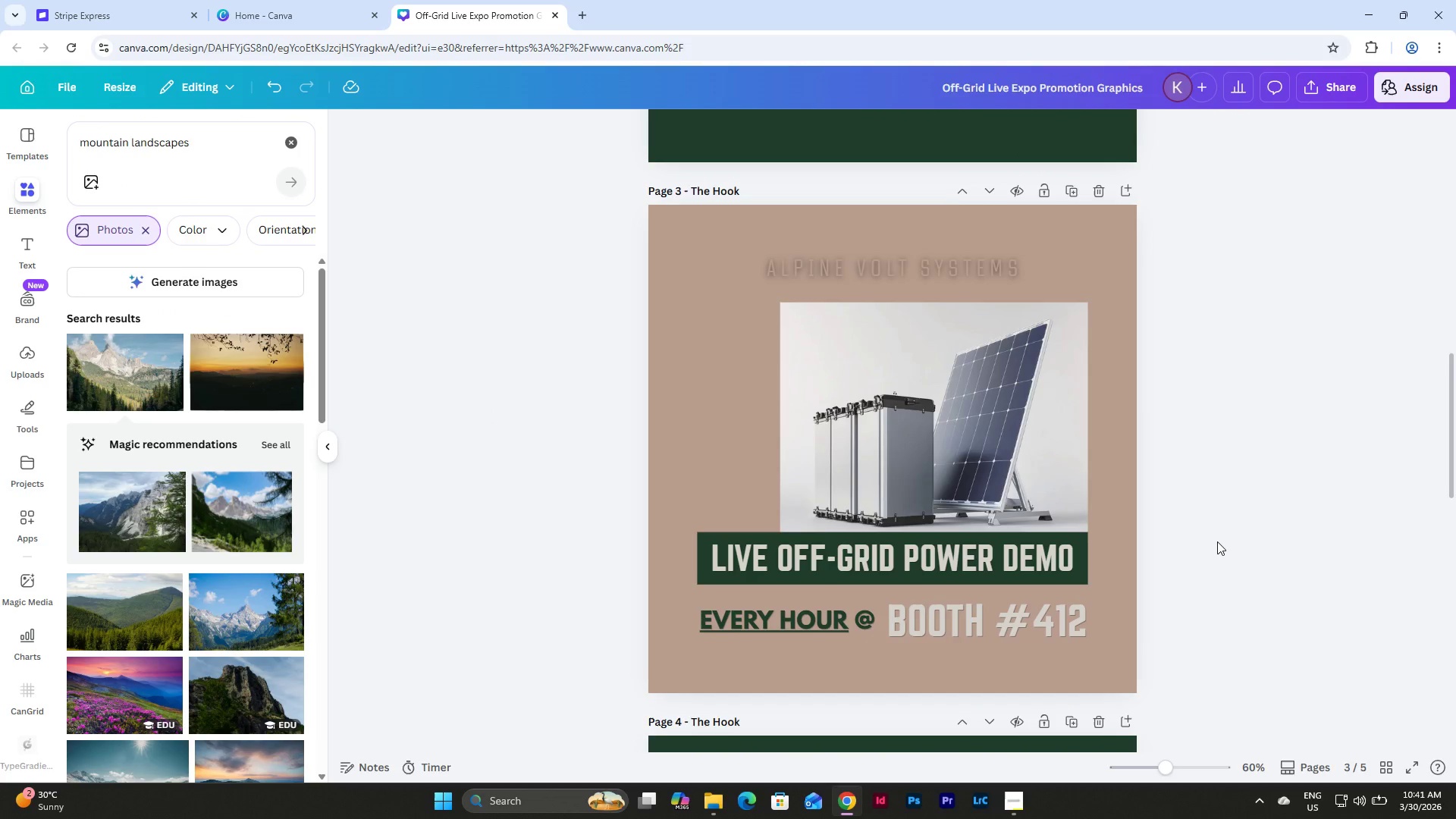 
scroll: coordinate [1217, 541], scroll_direction: up, amount: 1.0
 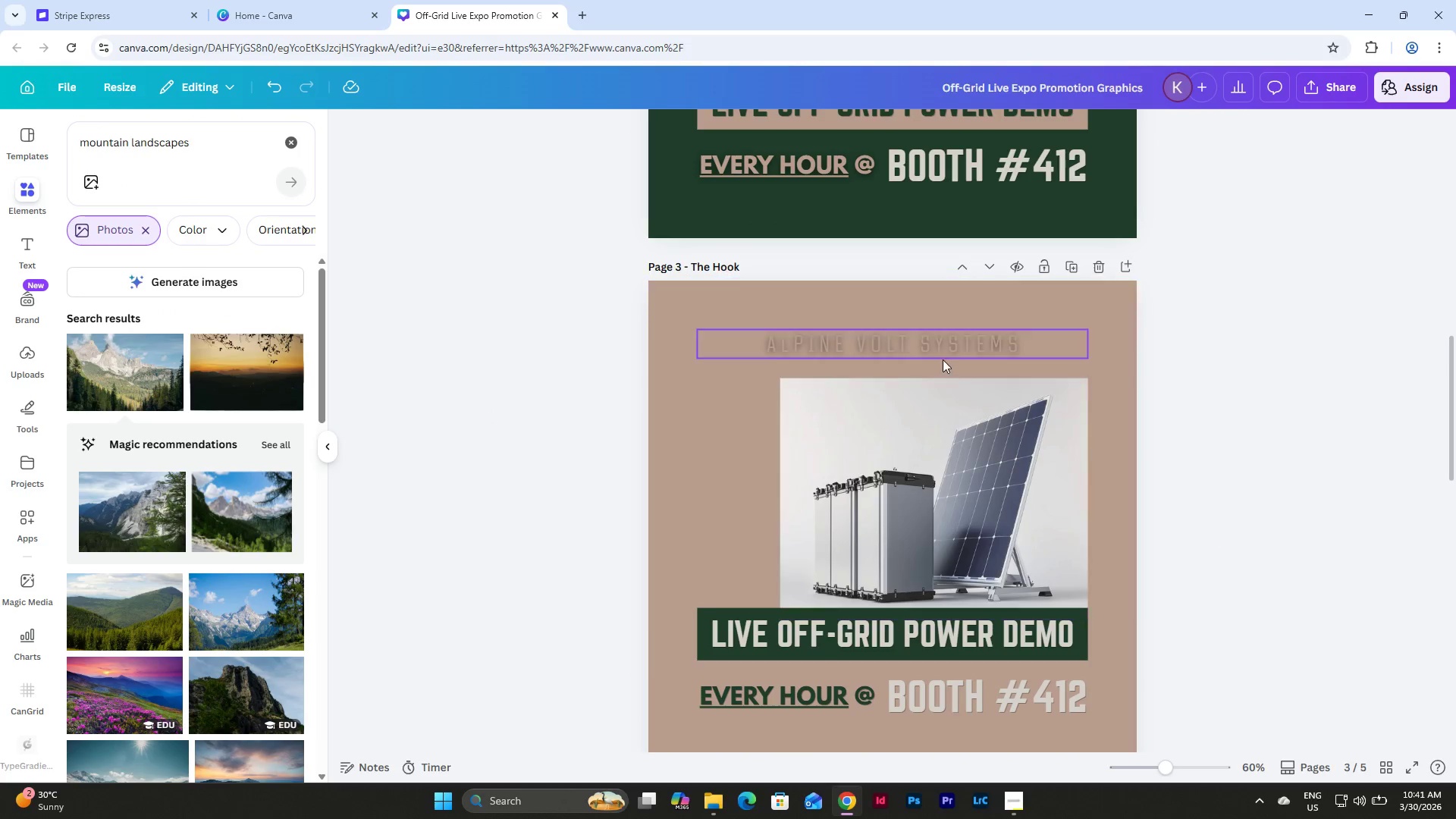 
left_click([943, 344])
 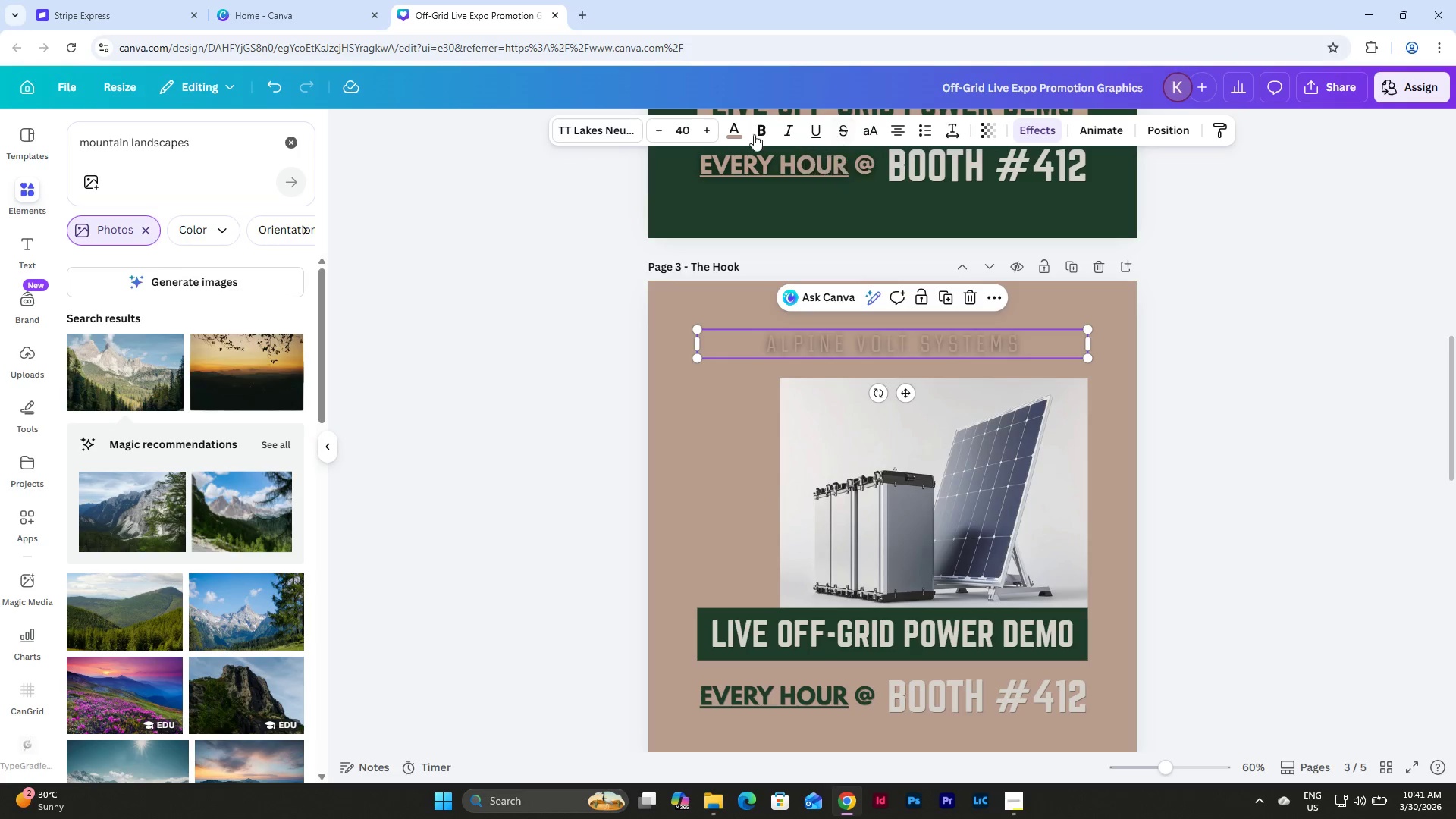 
left_click([735, 130])
 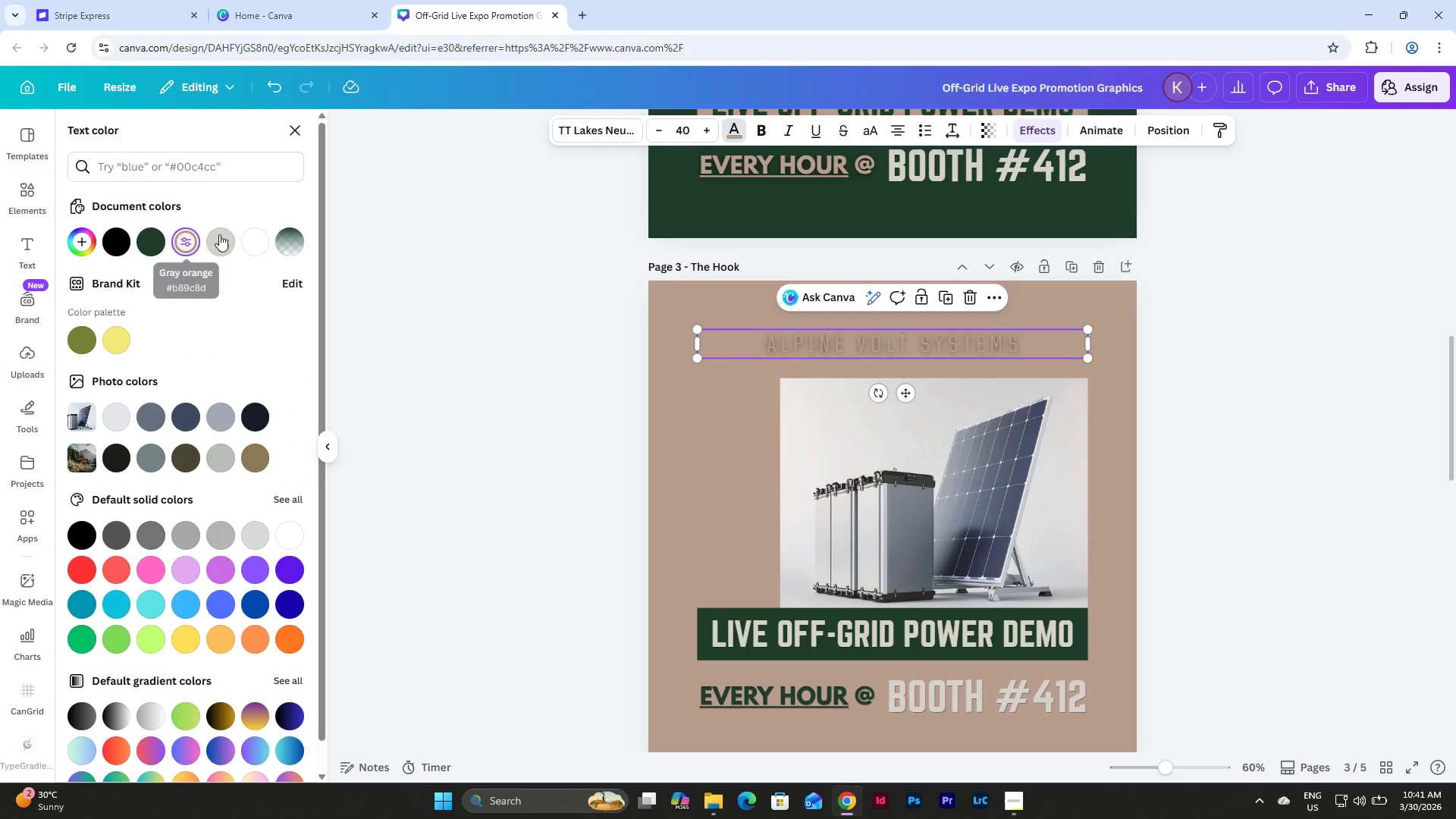 
left_click([230, 234])
 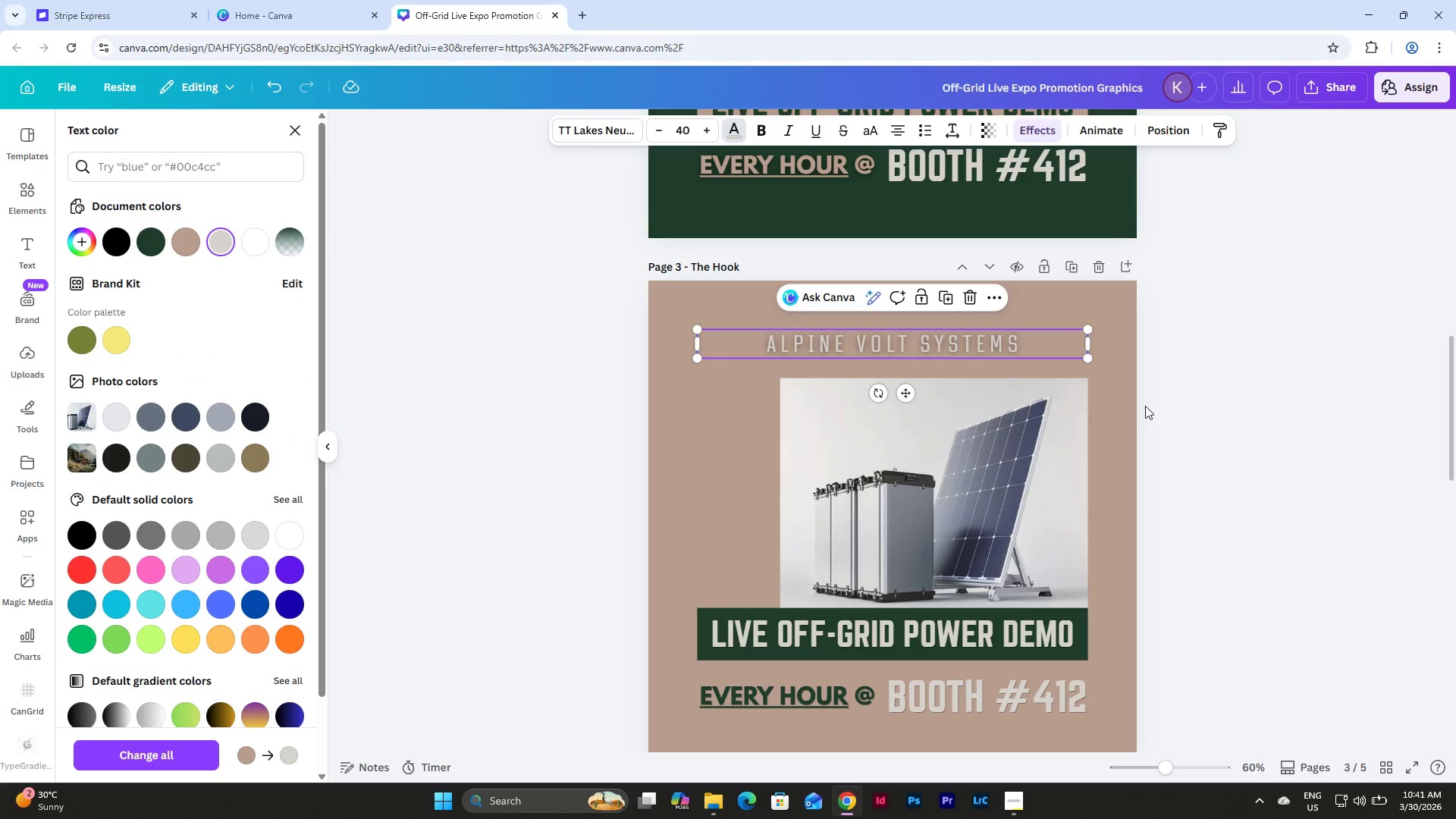 
left_click([1190, 387])
 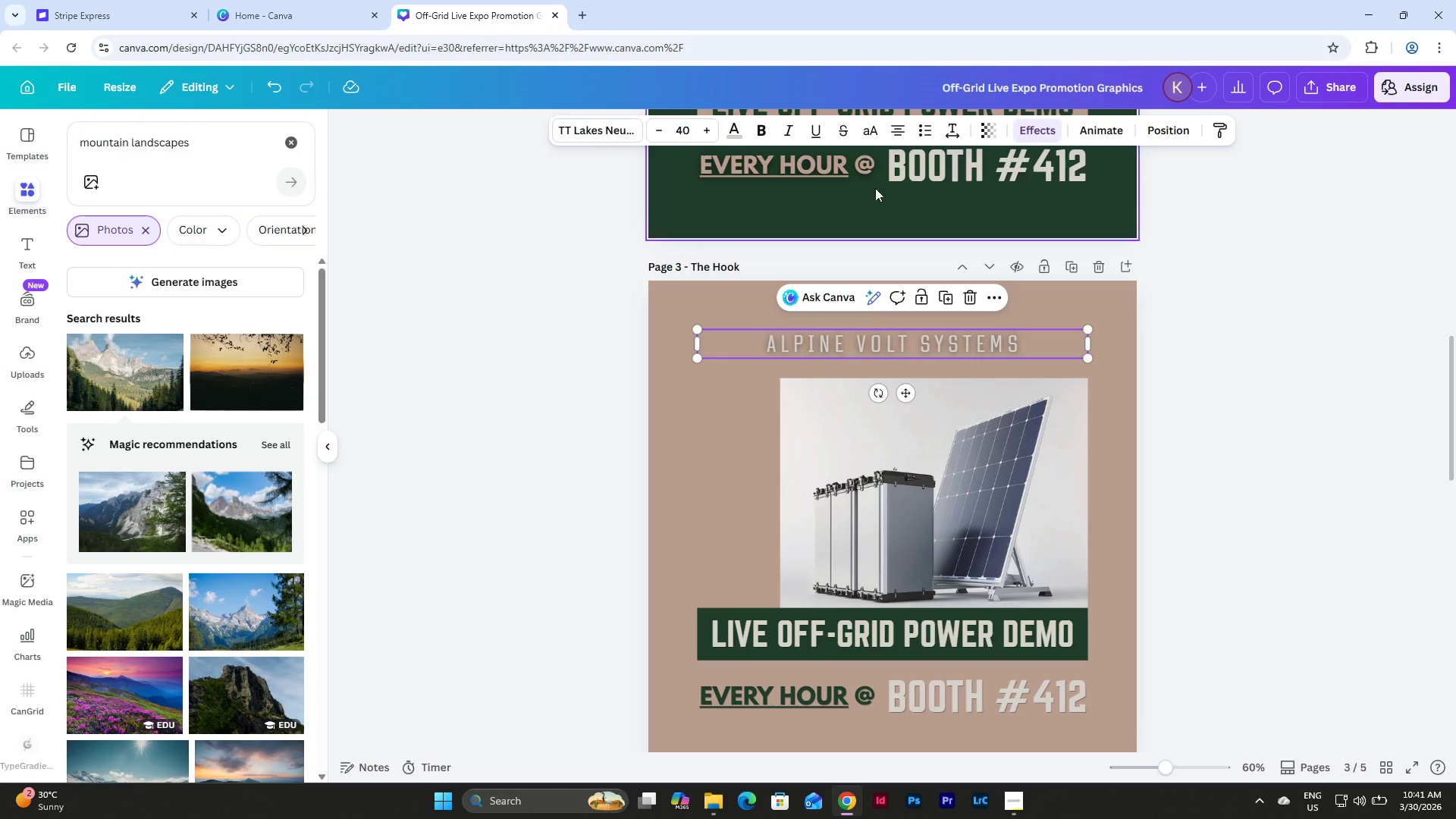 
left_click([1036, 124])
 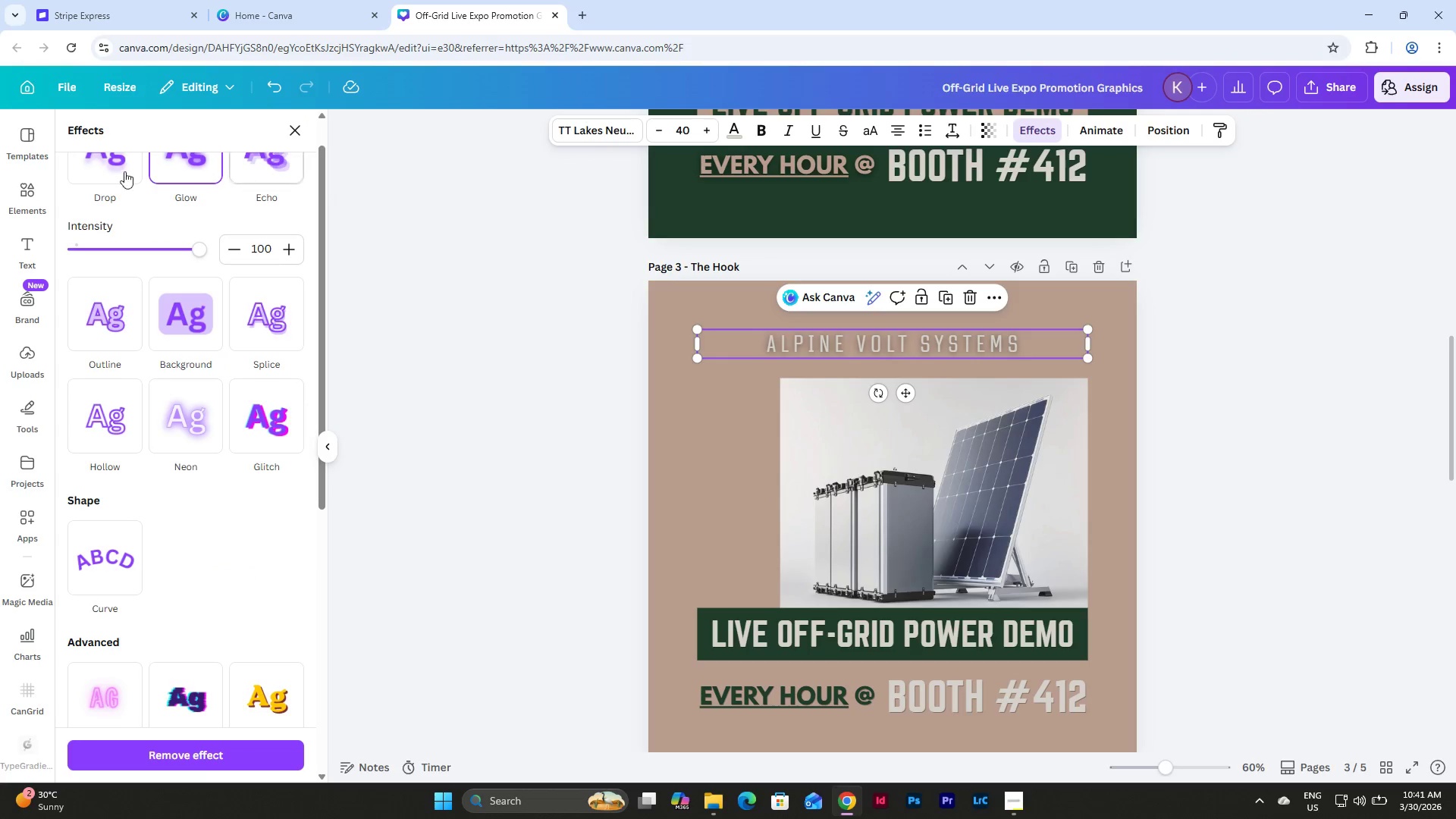 
left_click([102, 167])
 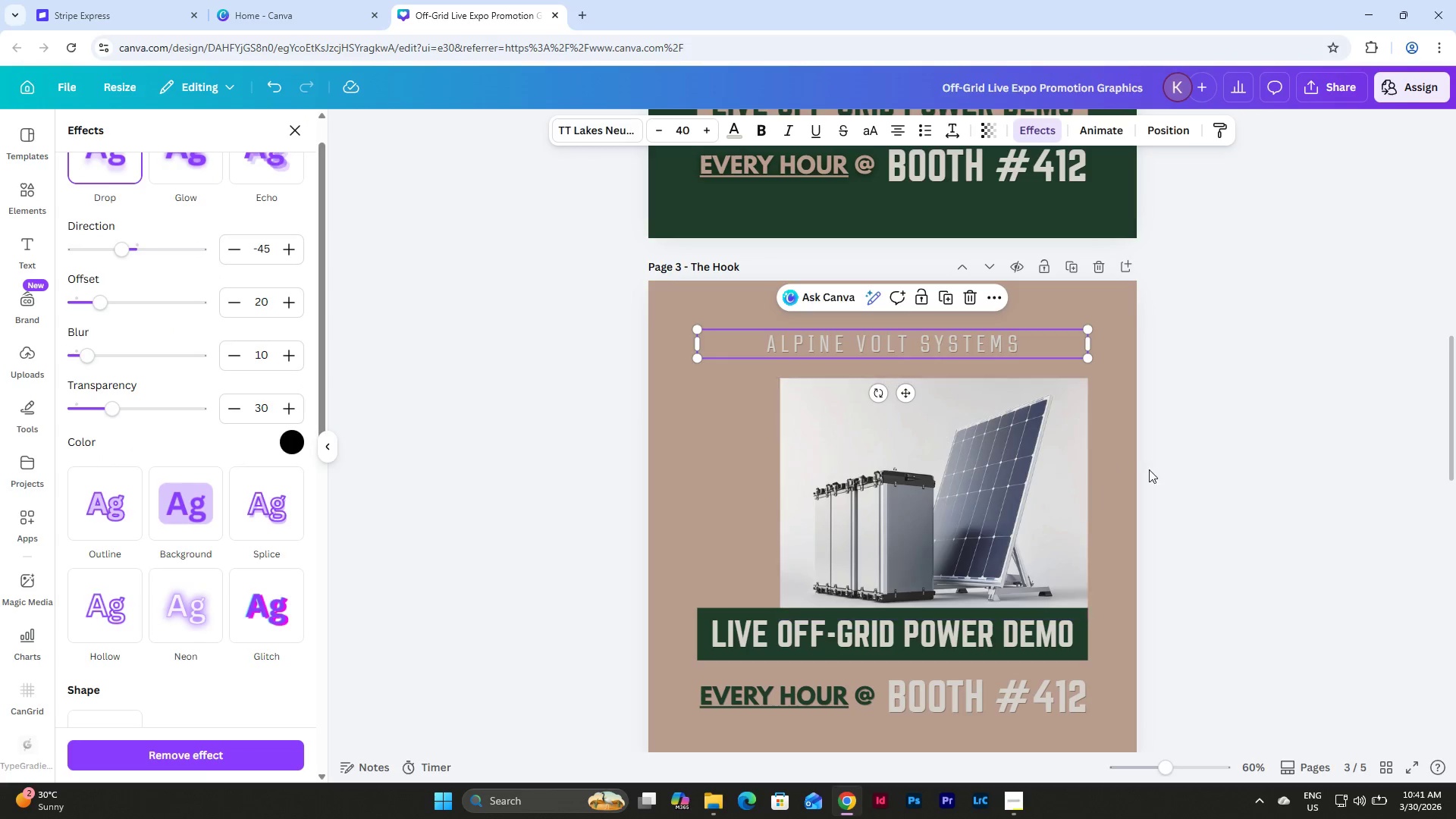 
scroll: coordinate [1190, 460], scroll_direction: down, amount: 2.0
 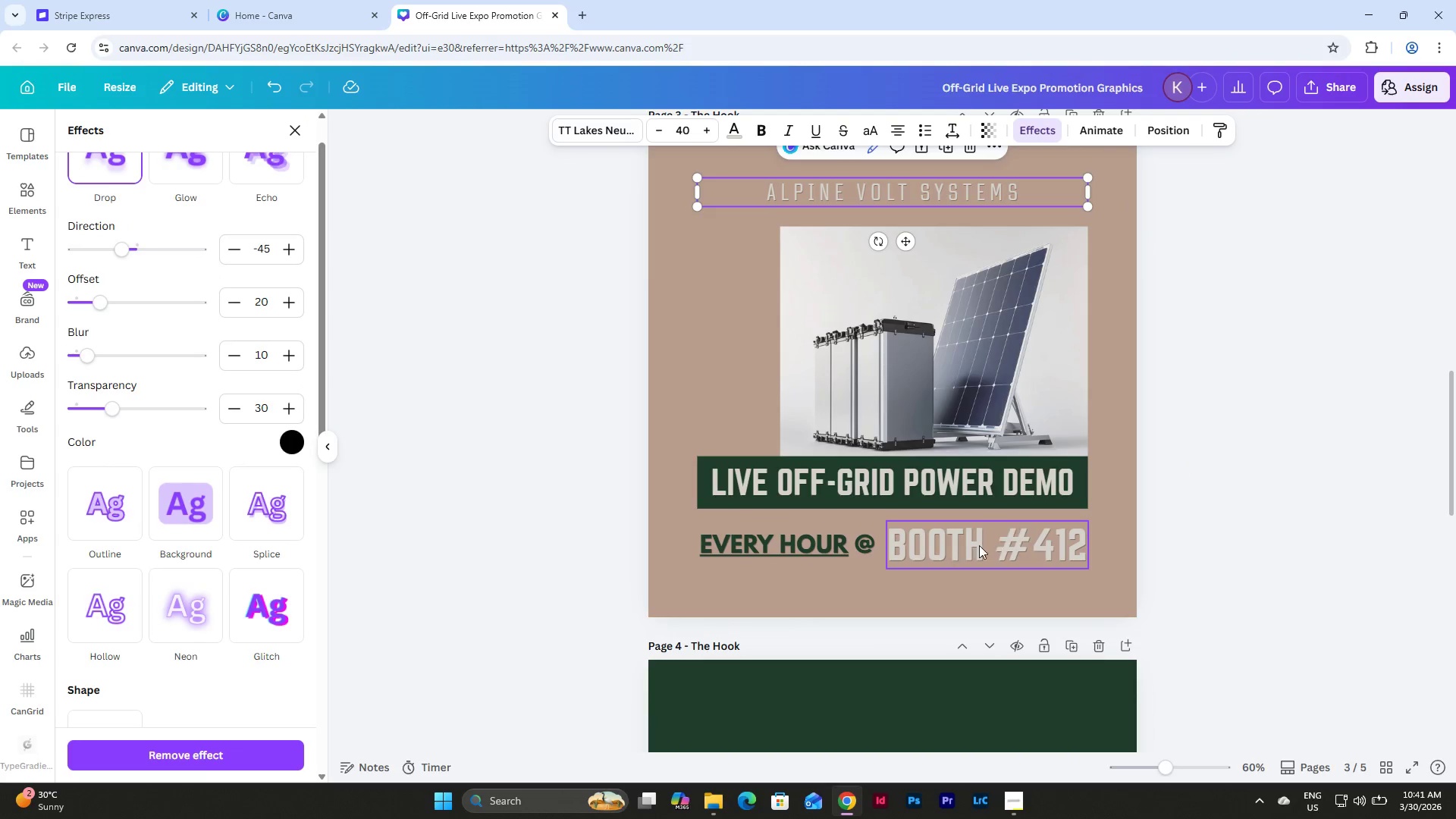 
left_click([974, 546])
 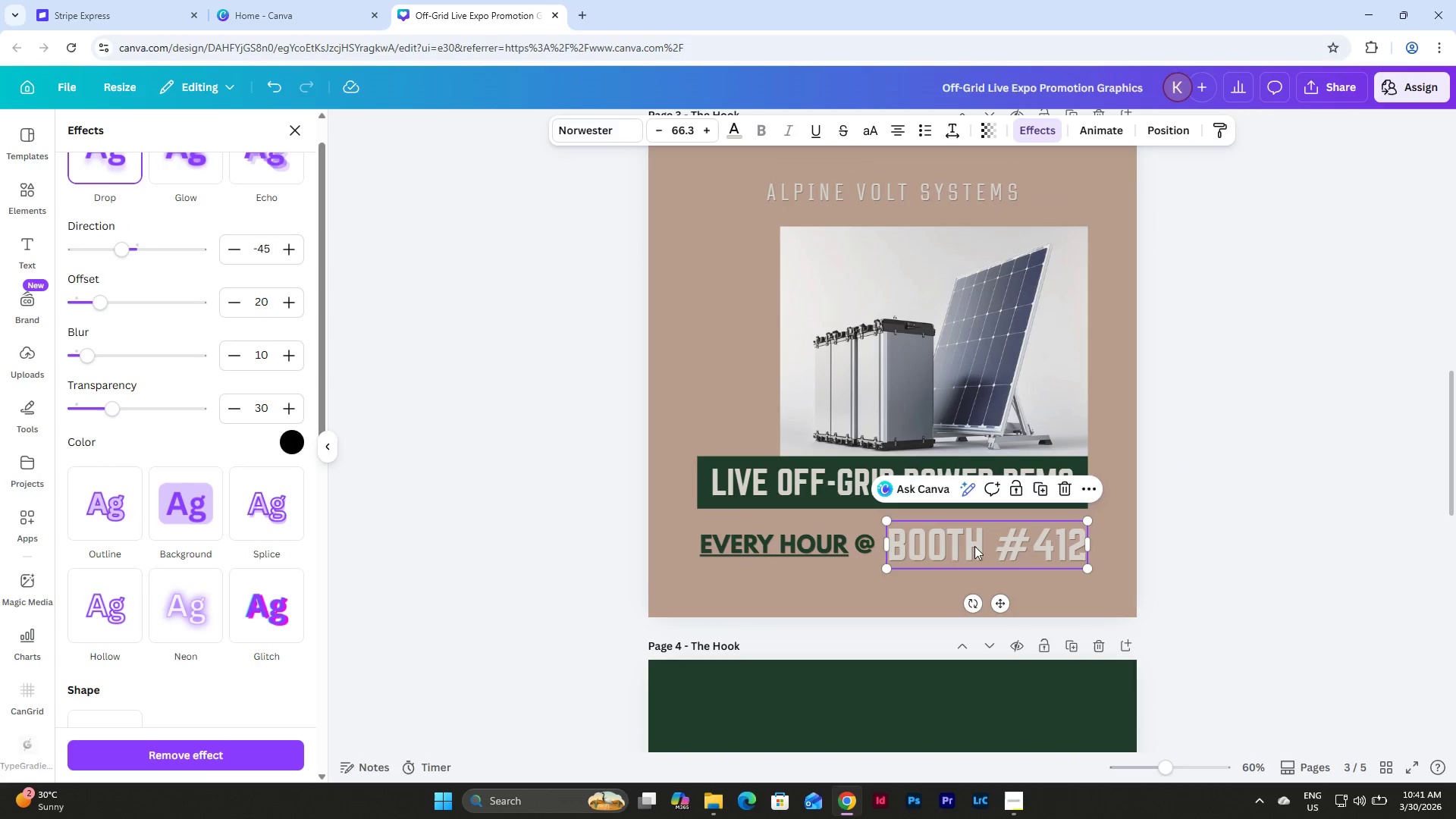 
left_click([1185, 533])
 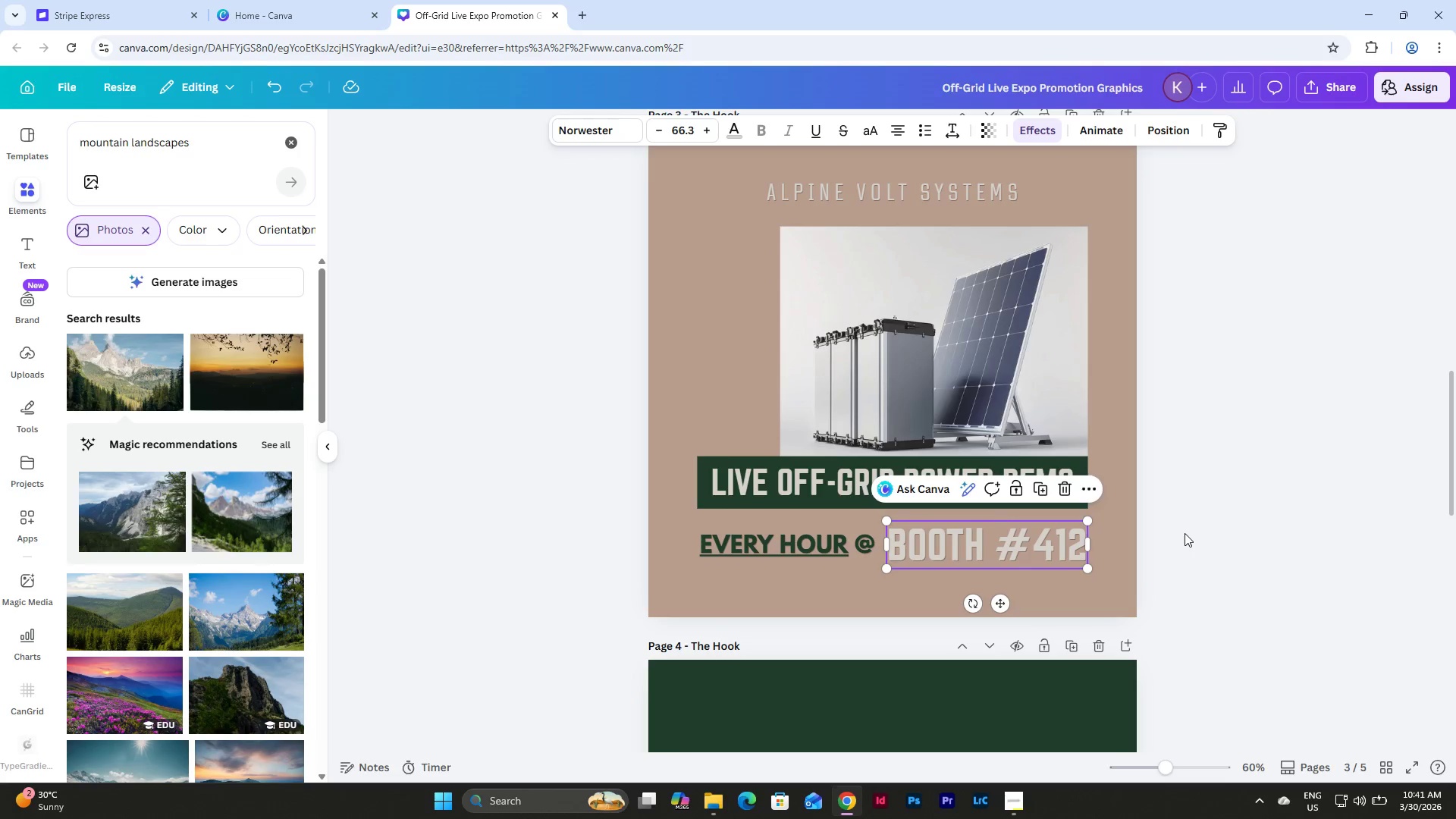 
scroll: coordinate [1185, 533], scroll_direction: up, amount: 1.0
 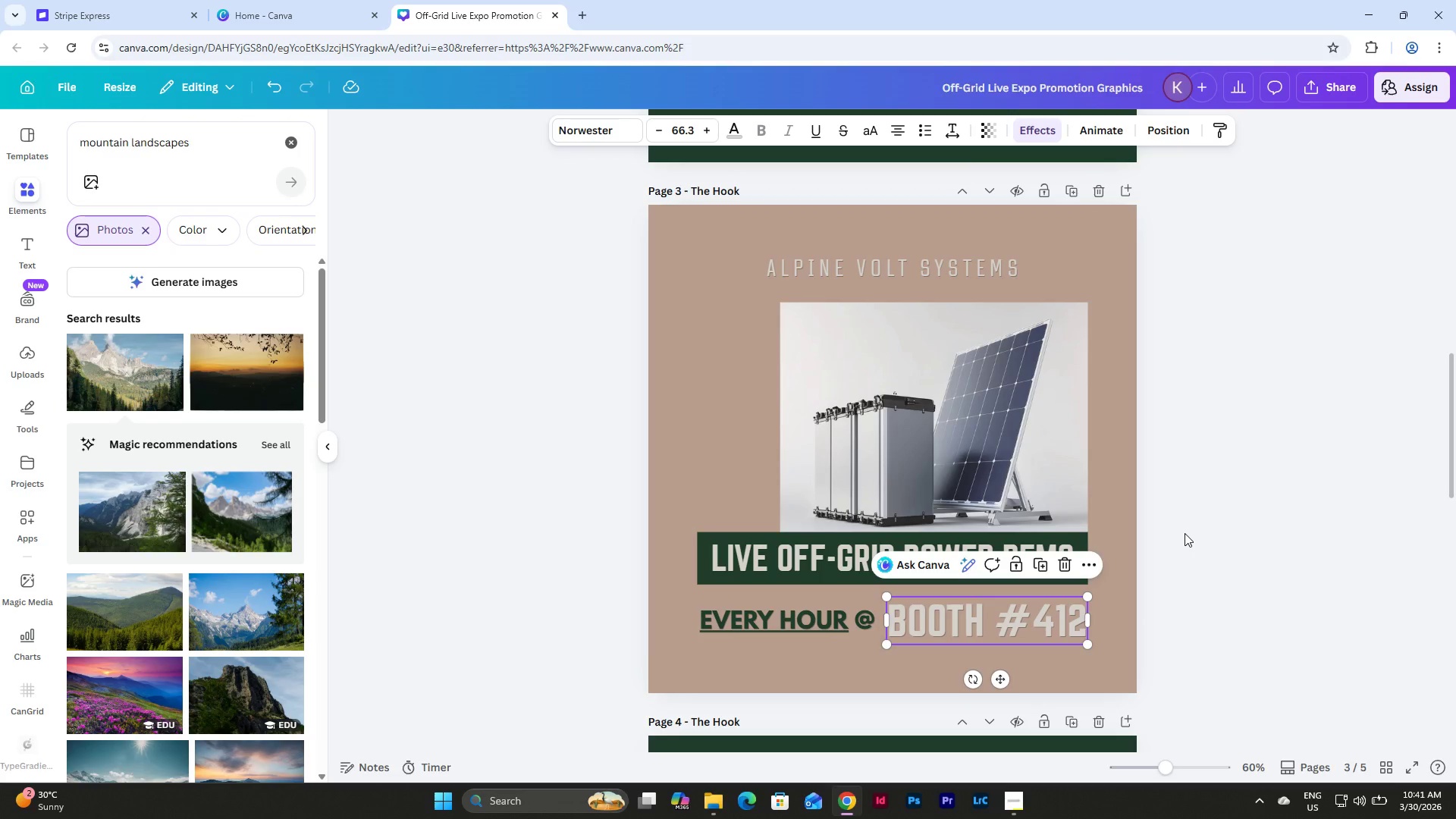 
left_click([1185, 533])
 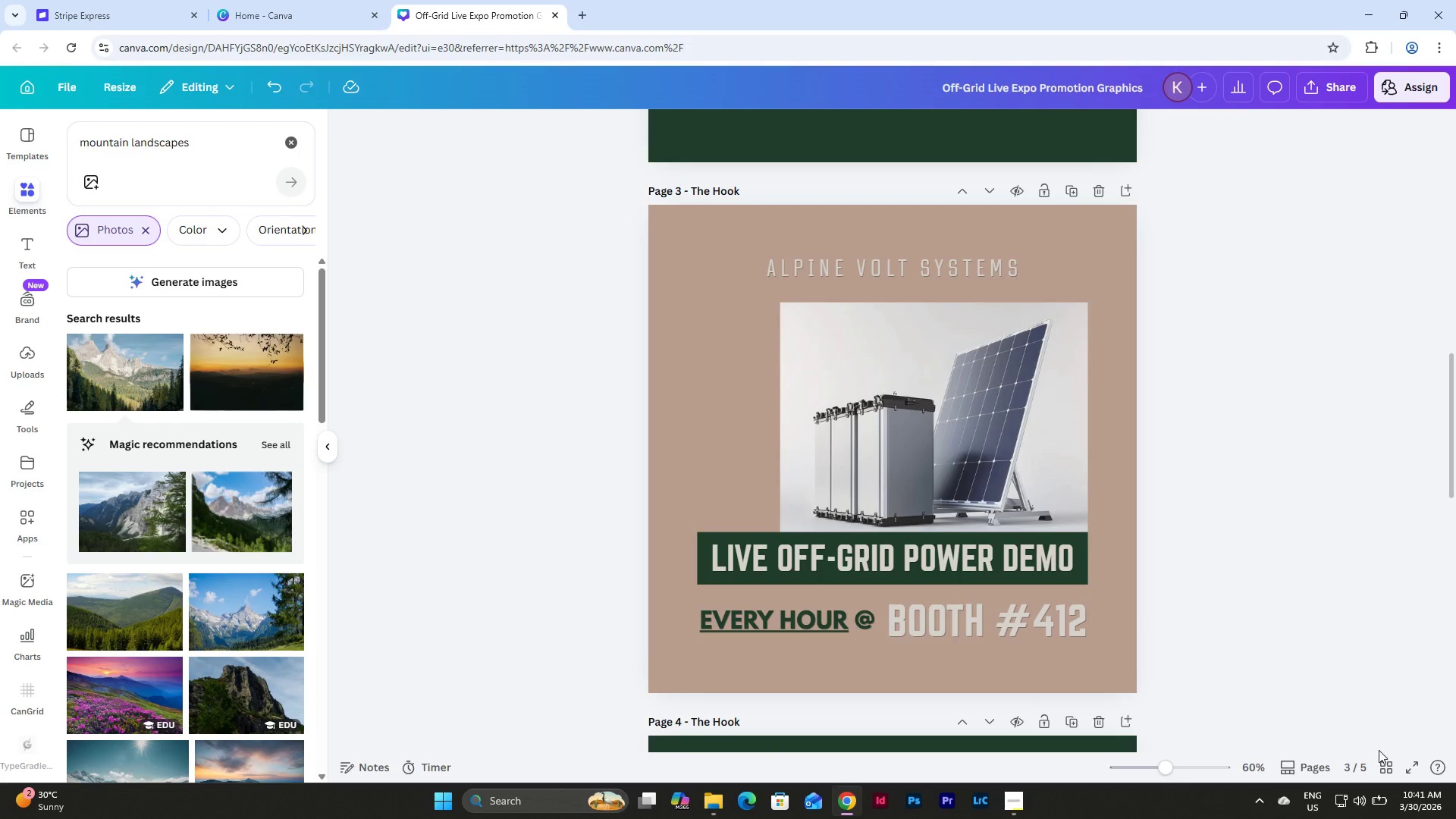 
left_click([1388, 758])
 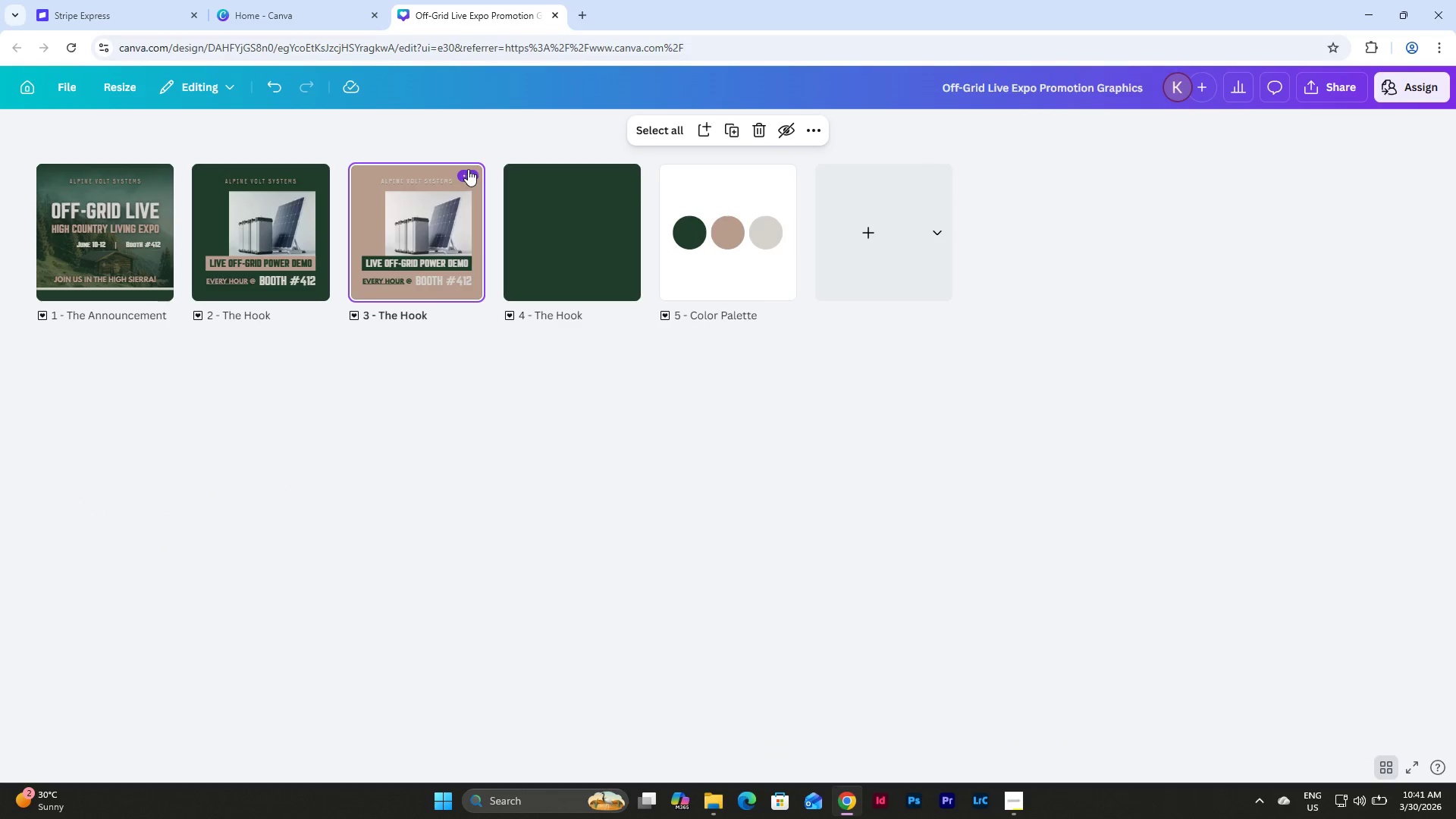 
left_click([468, 169])
 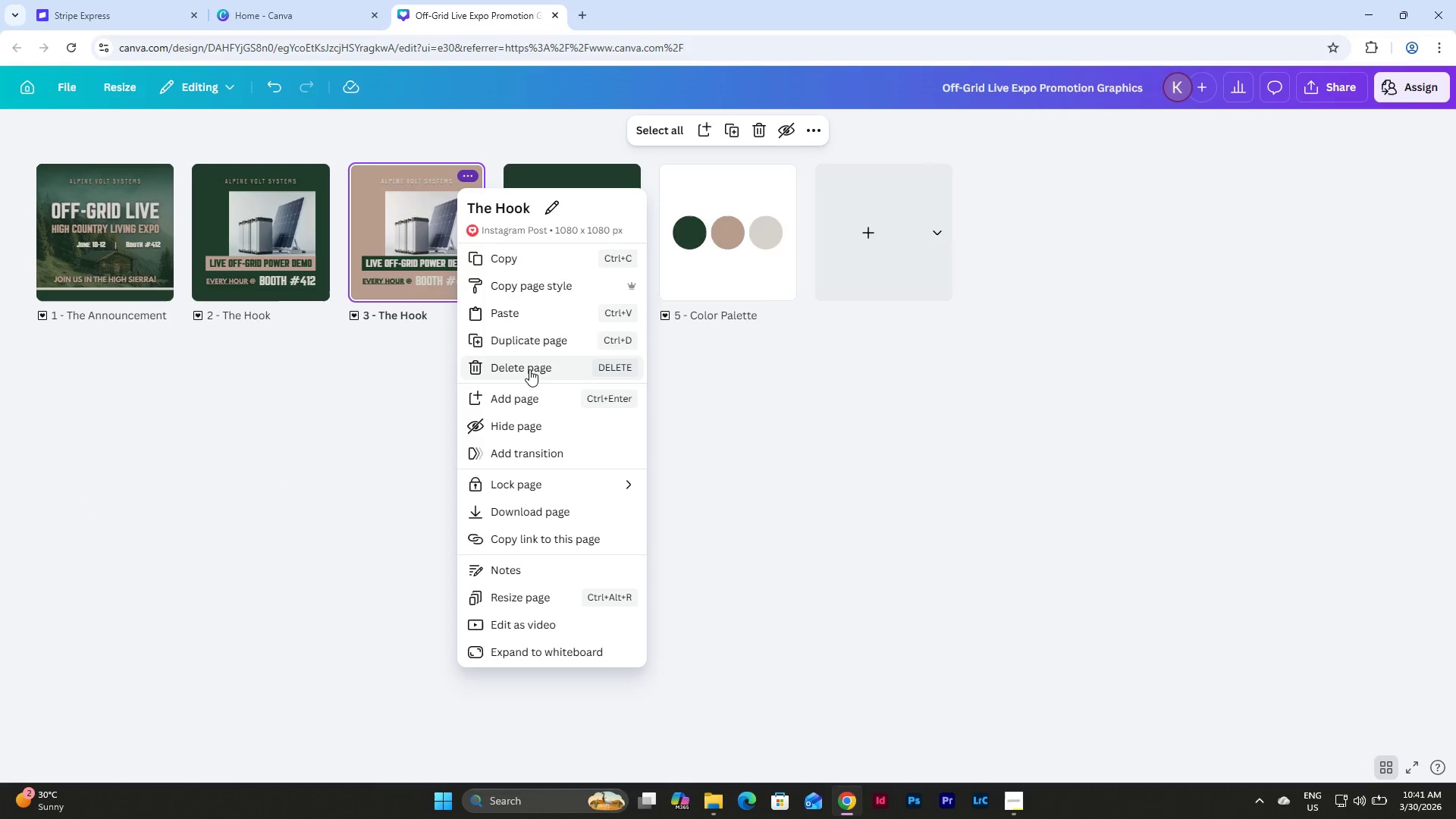 
left_click([529, 367])
 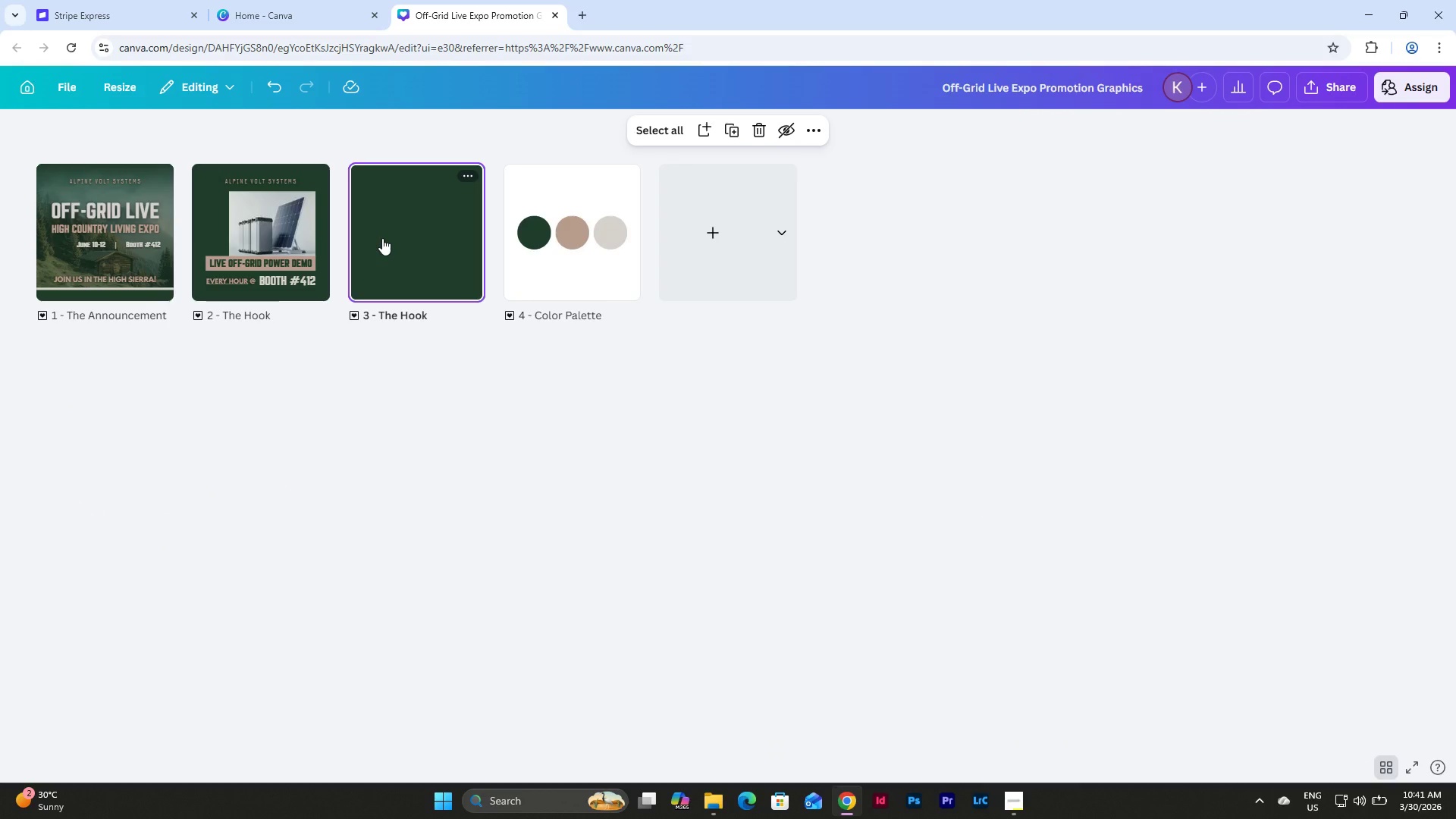 
double_click([382, 238])
 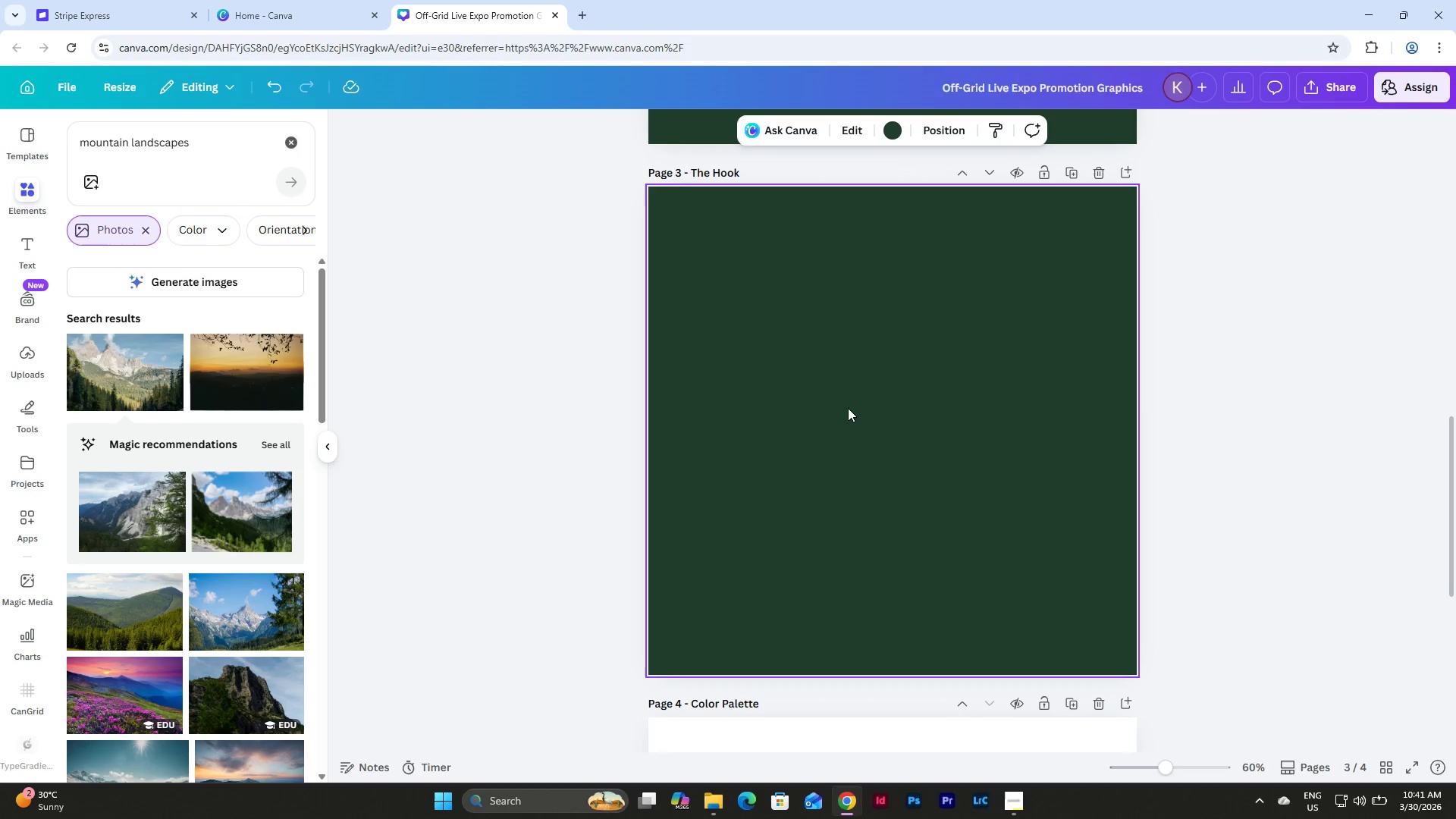 
scroll: coordinate [848, 408], scroll_direction: up, amount: 9.0
 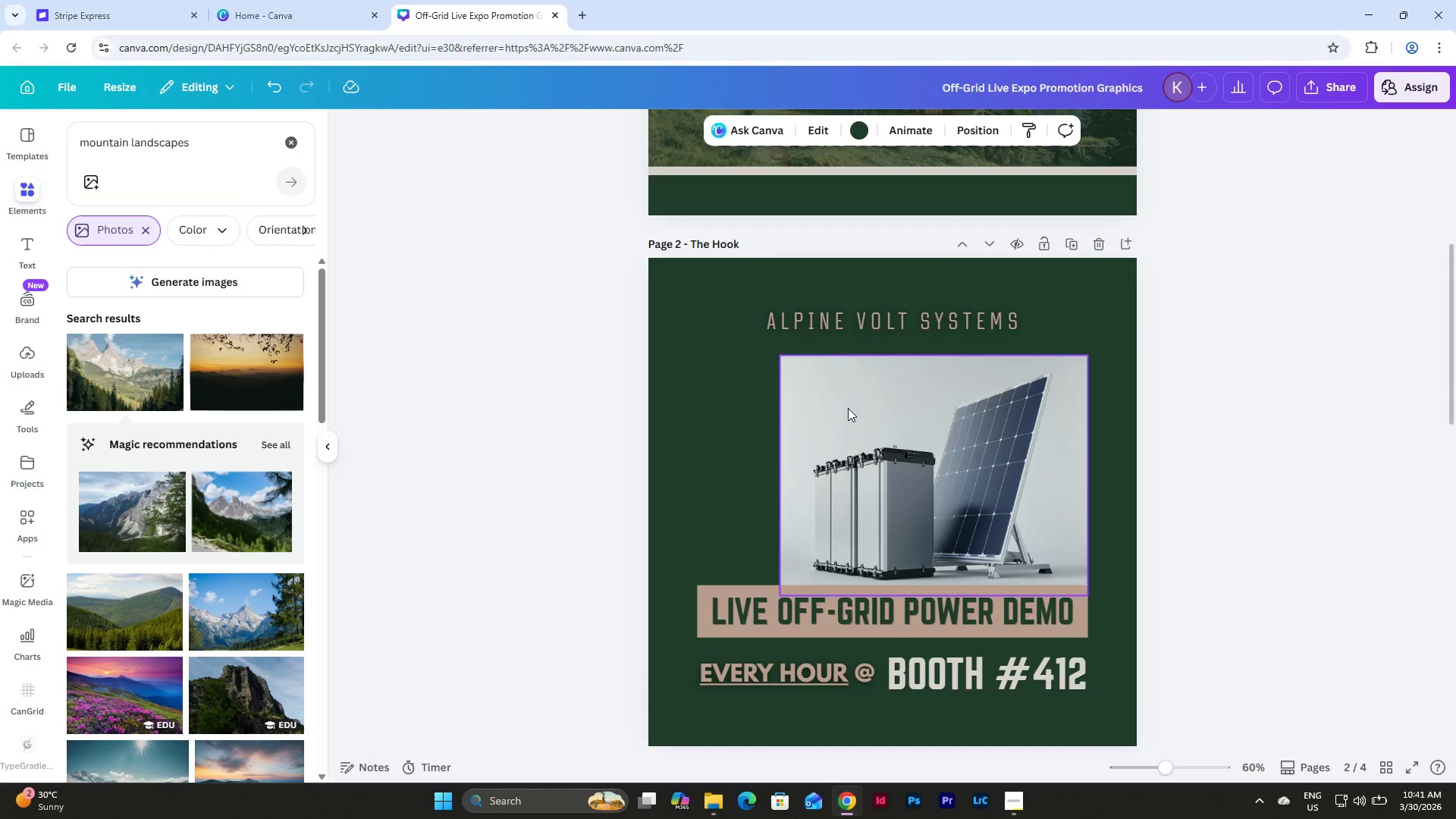 
scroll: coordinate [683, 390], scroll_direction: down, amount: 4.0
 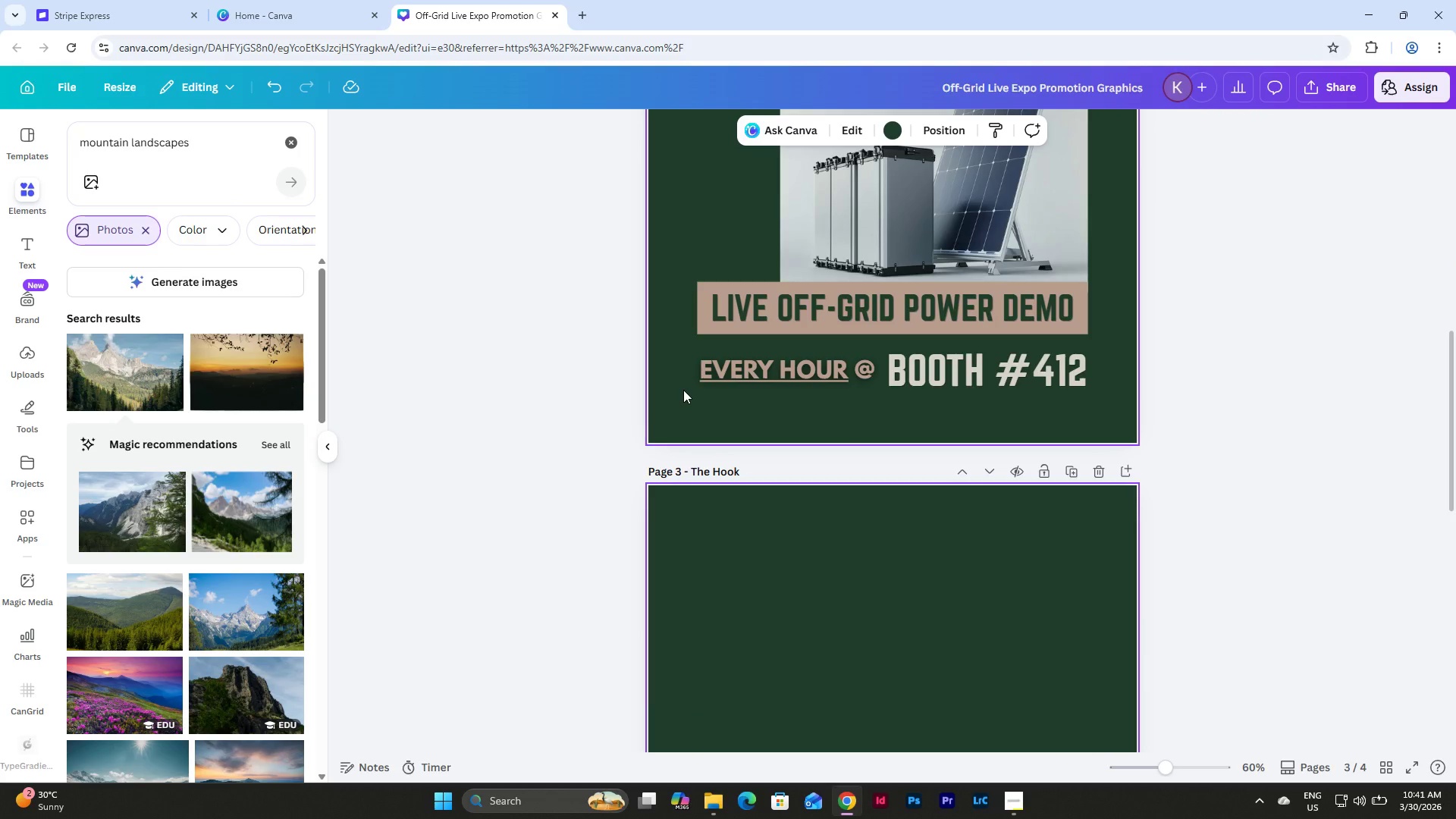 
scroll: coordinate [683, 390], scroll_direction: up, amount: 1.0
 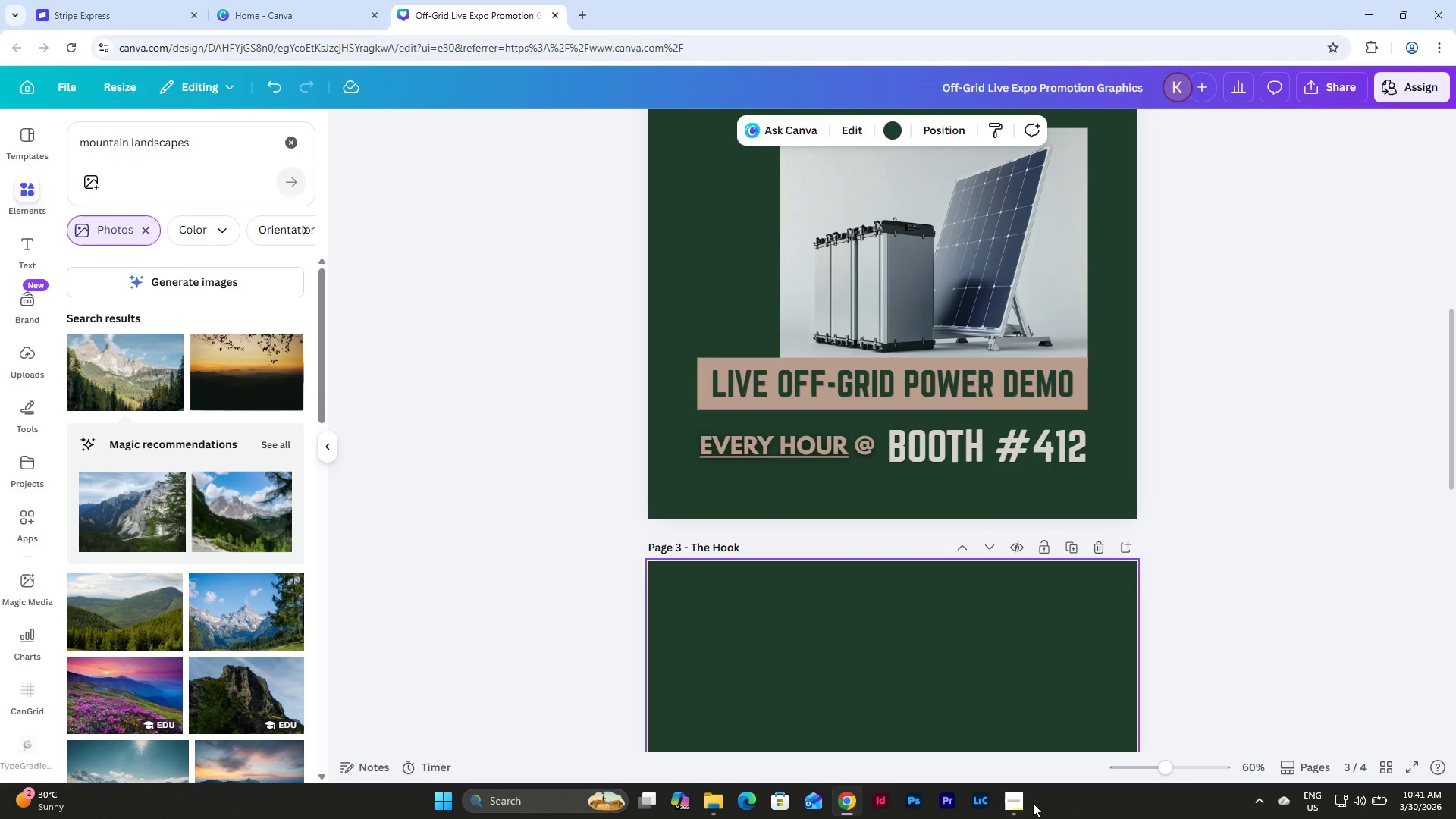 
left_click([1009, 802])